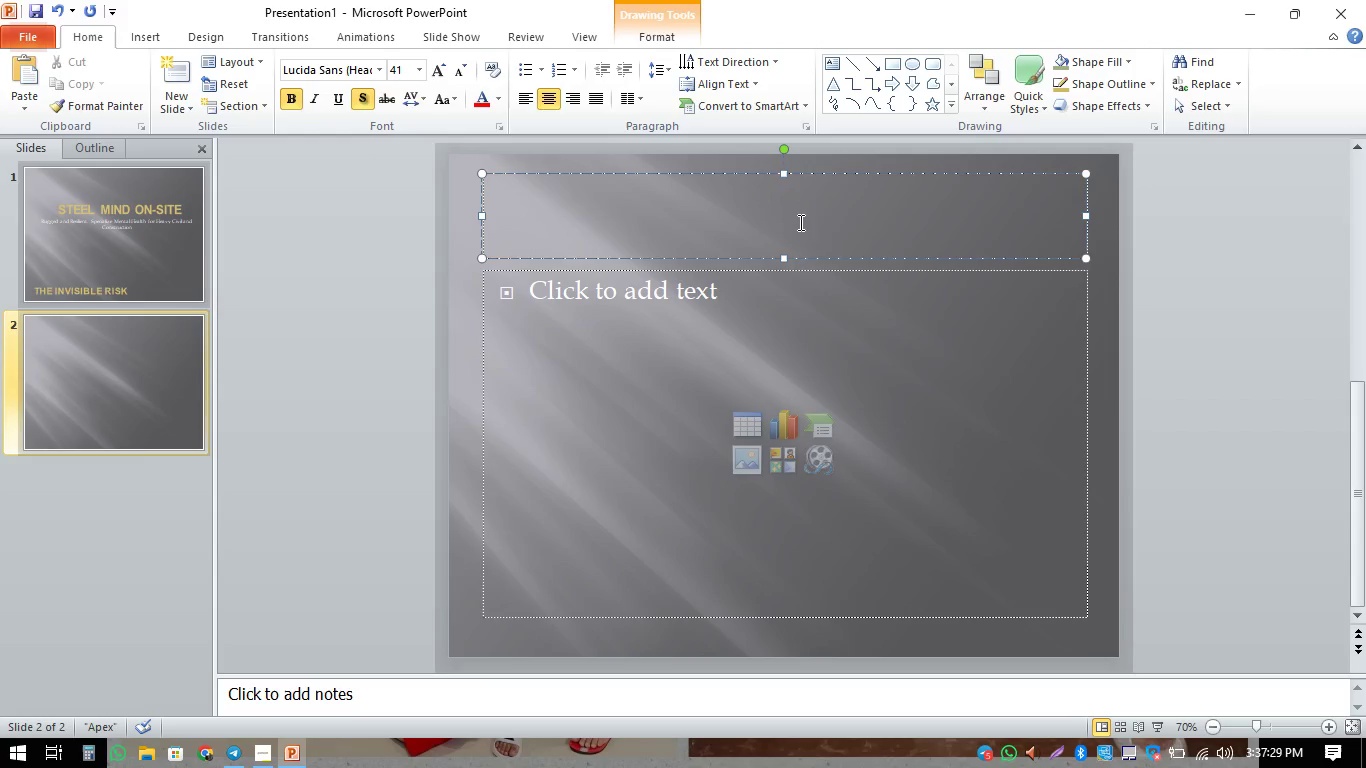 
key(Control+V)
 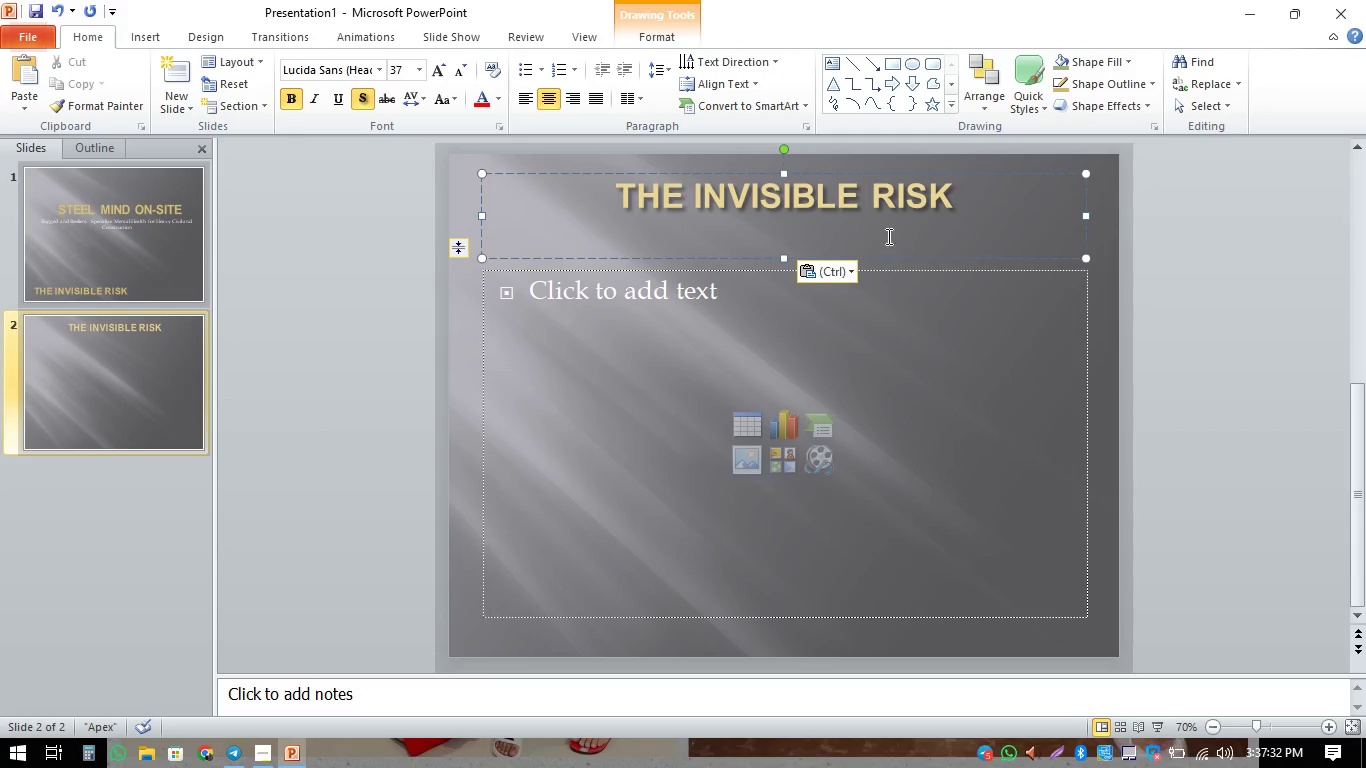 
key(Backspace)
 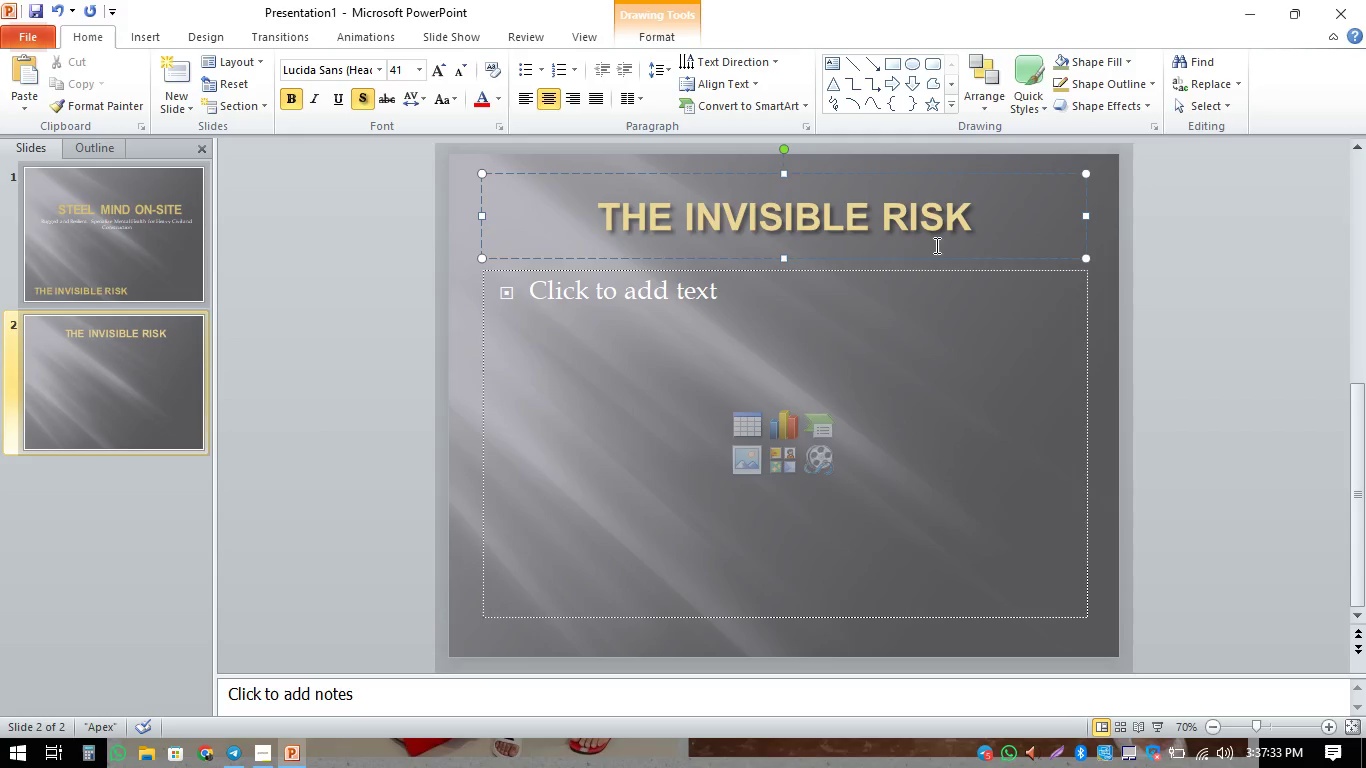 
left_click_drag(start_coordinate=[840, 407], to_coordinate=[833, 397])
 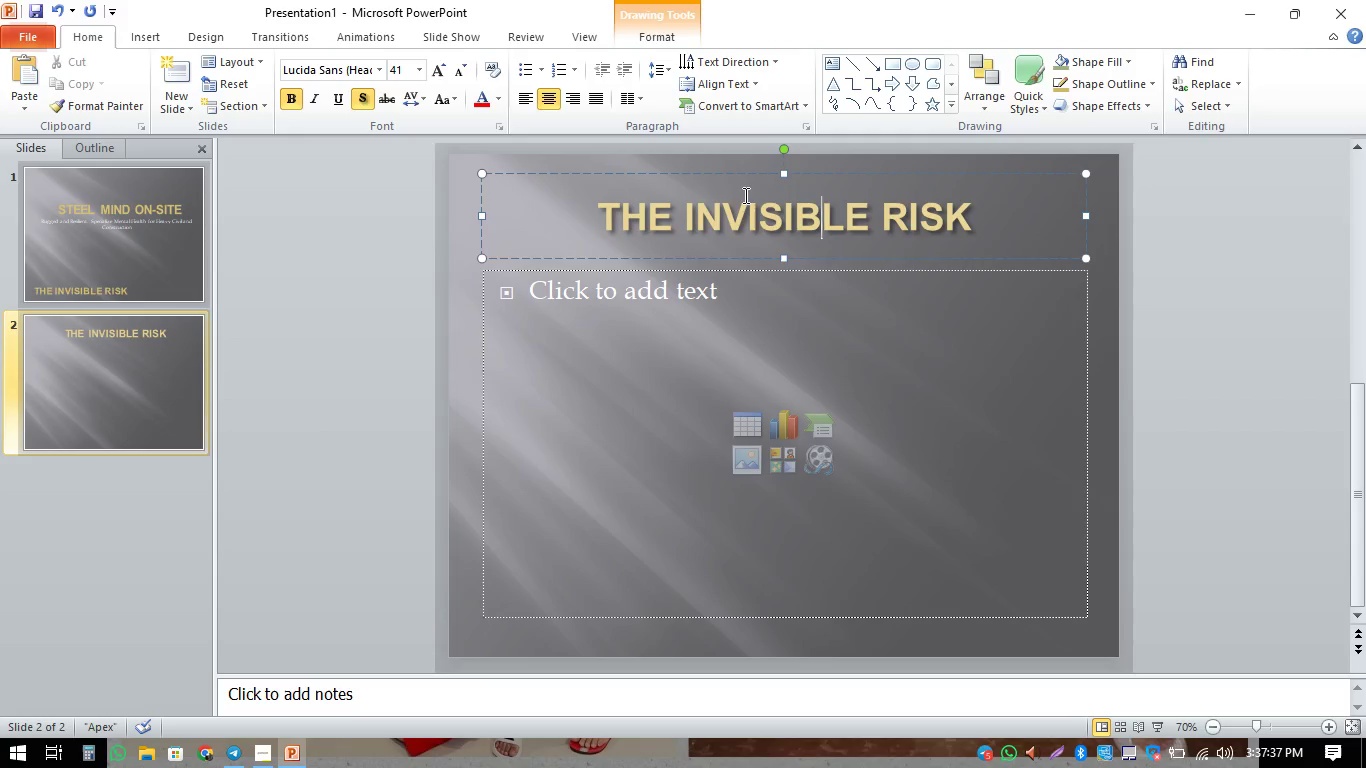 
key(Control+L)
 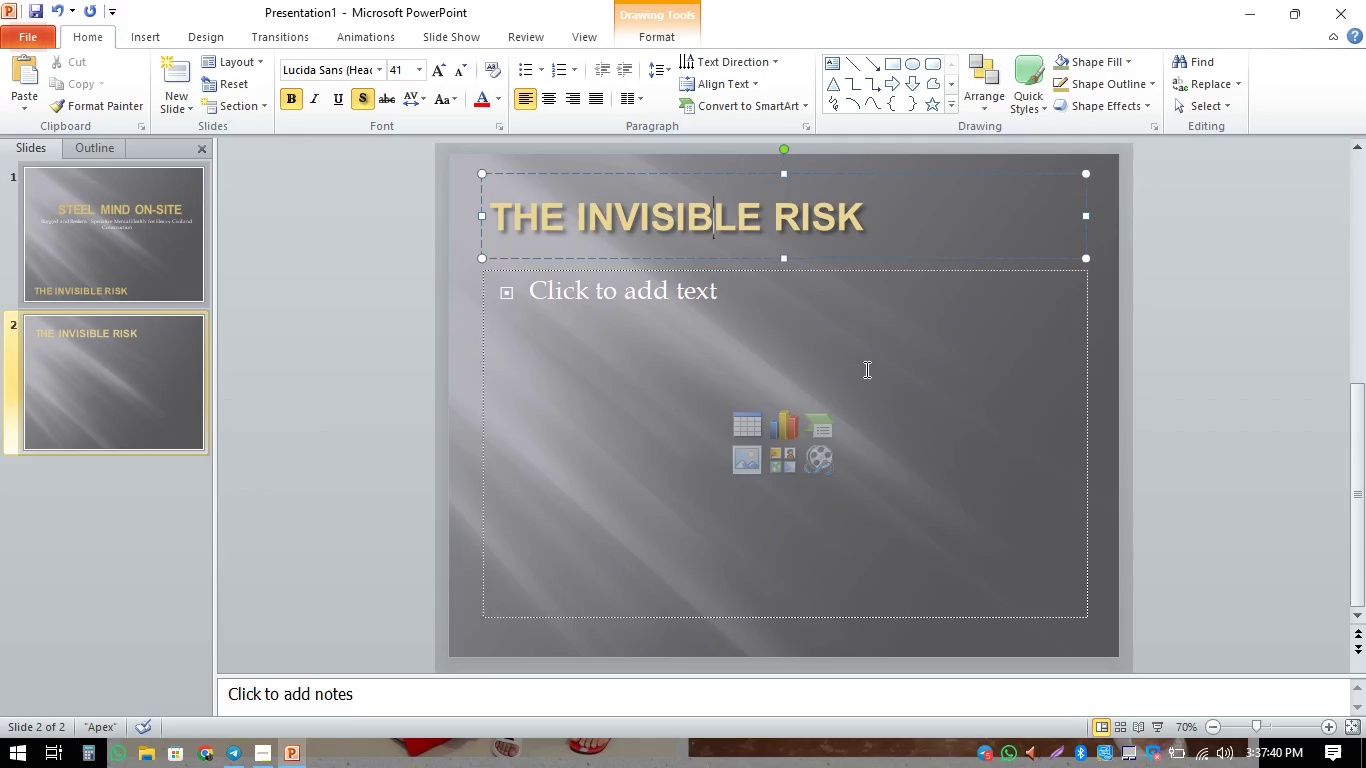 
left_click([767, 331])
 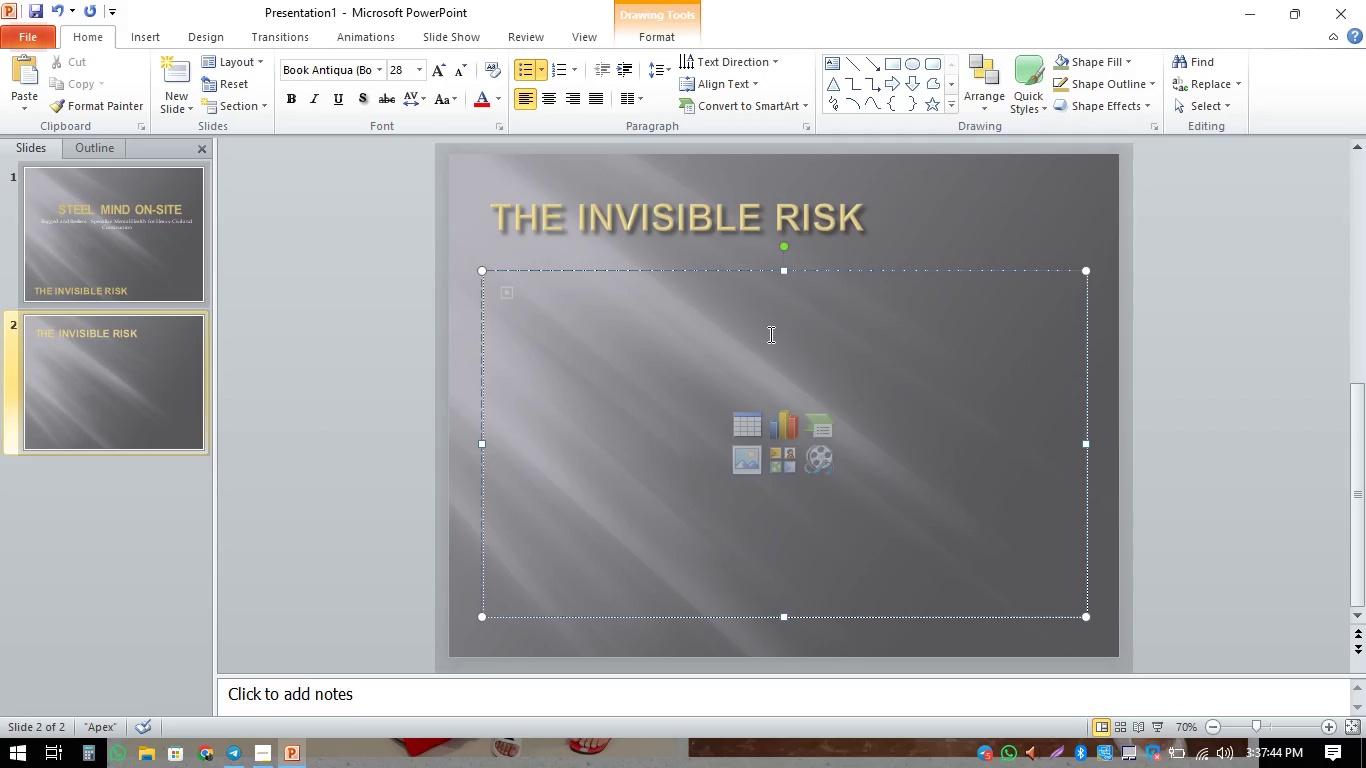 
wait(5.33)
 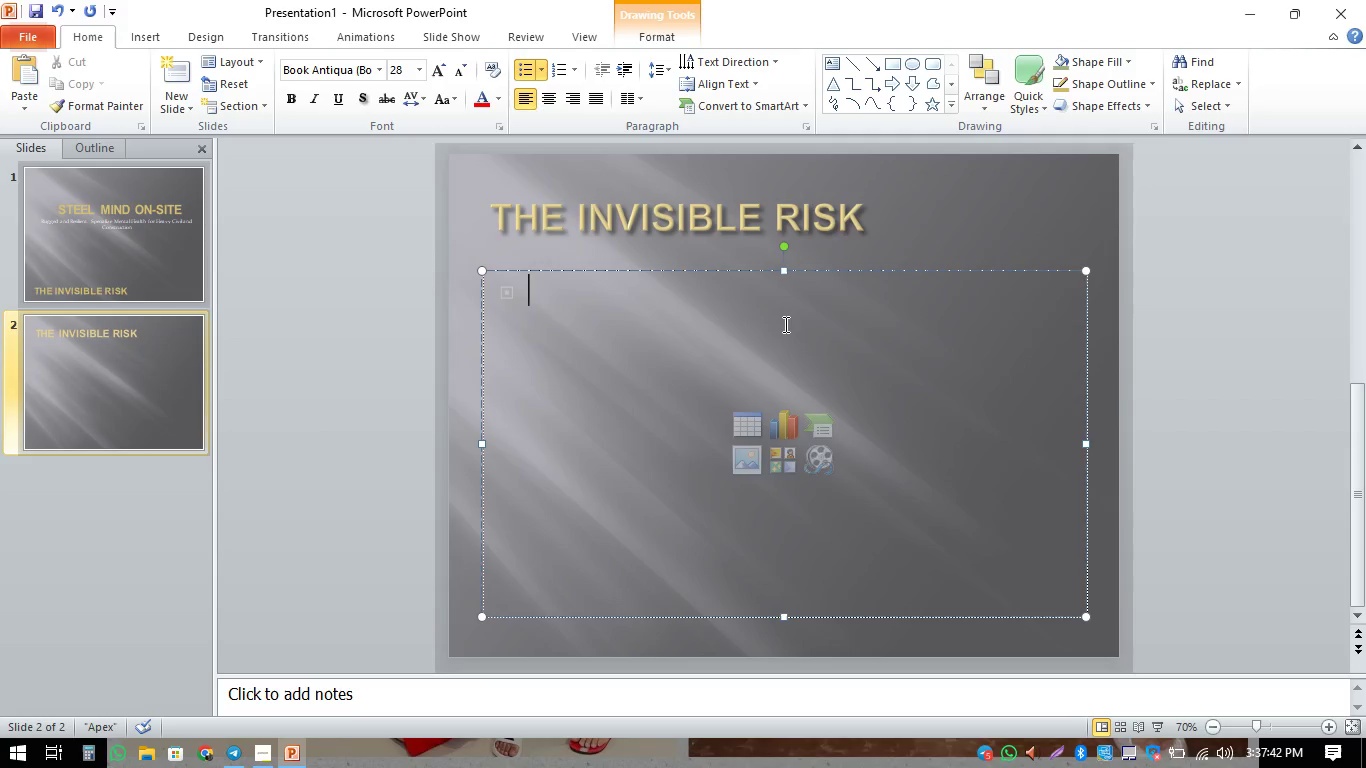 
type(High stakes)
 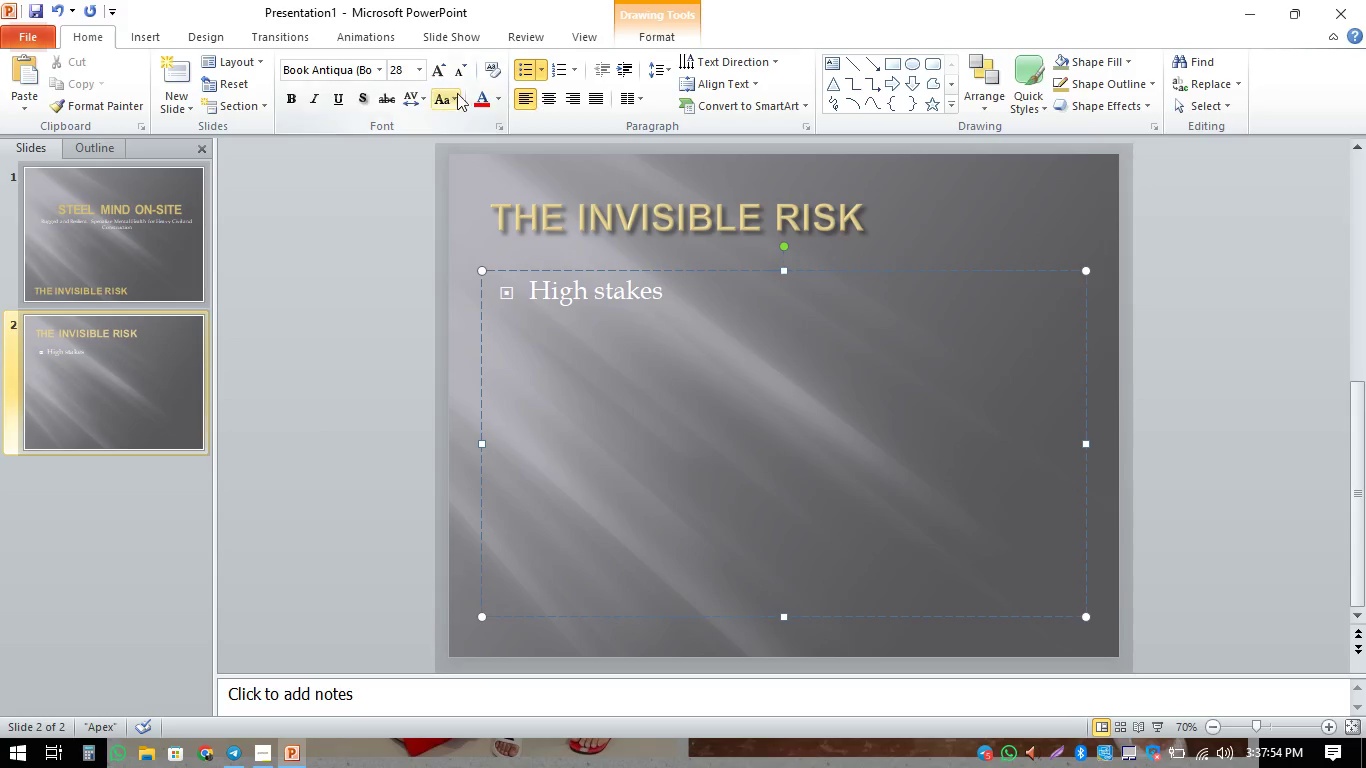 
wait(5.22)
 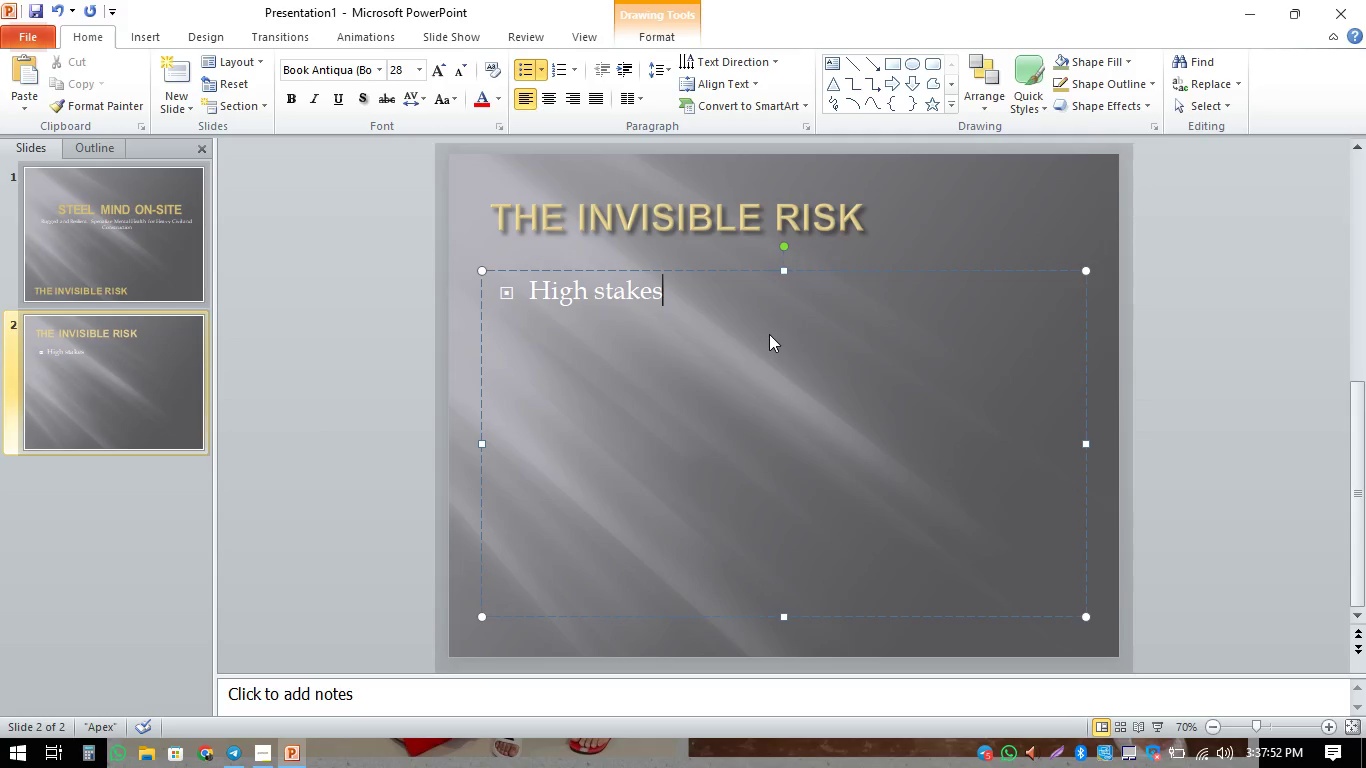 
left_click([597, 295])
 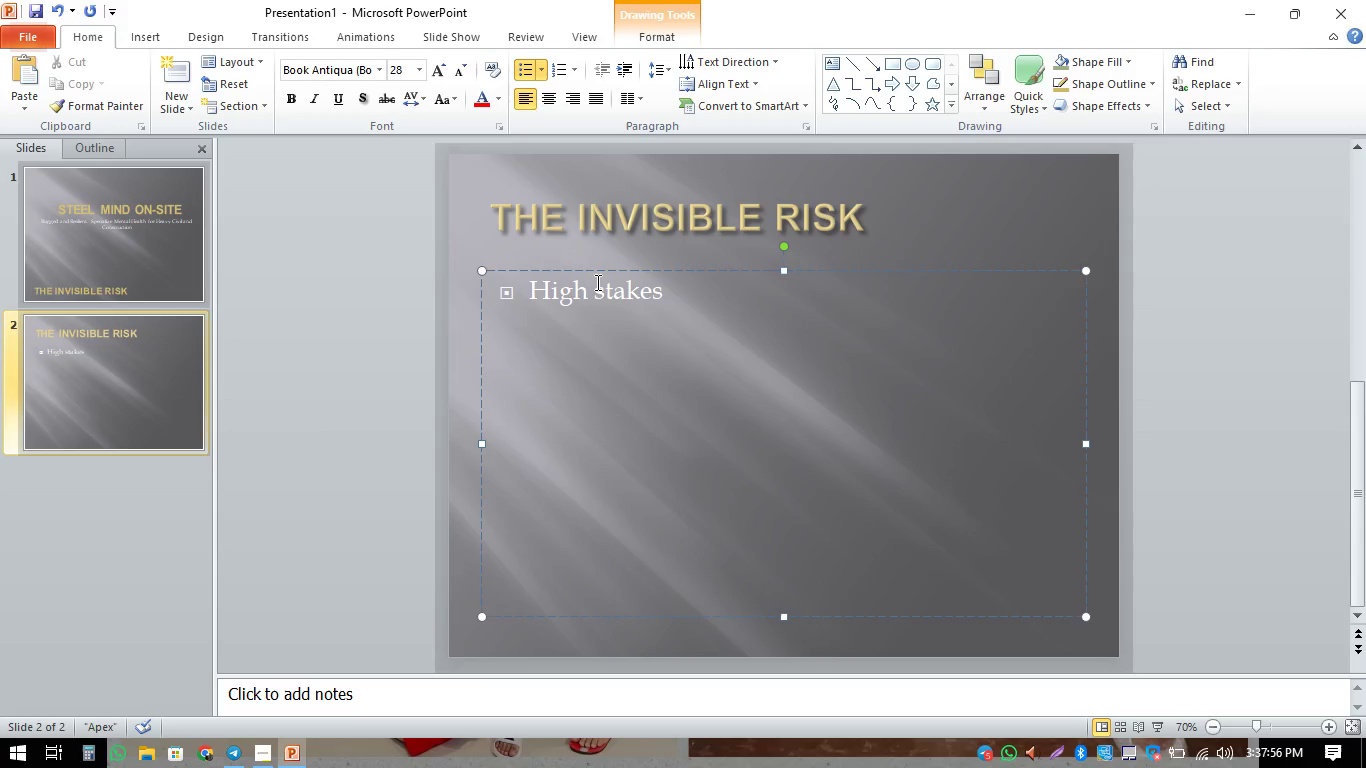 
key(Backspace)
 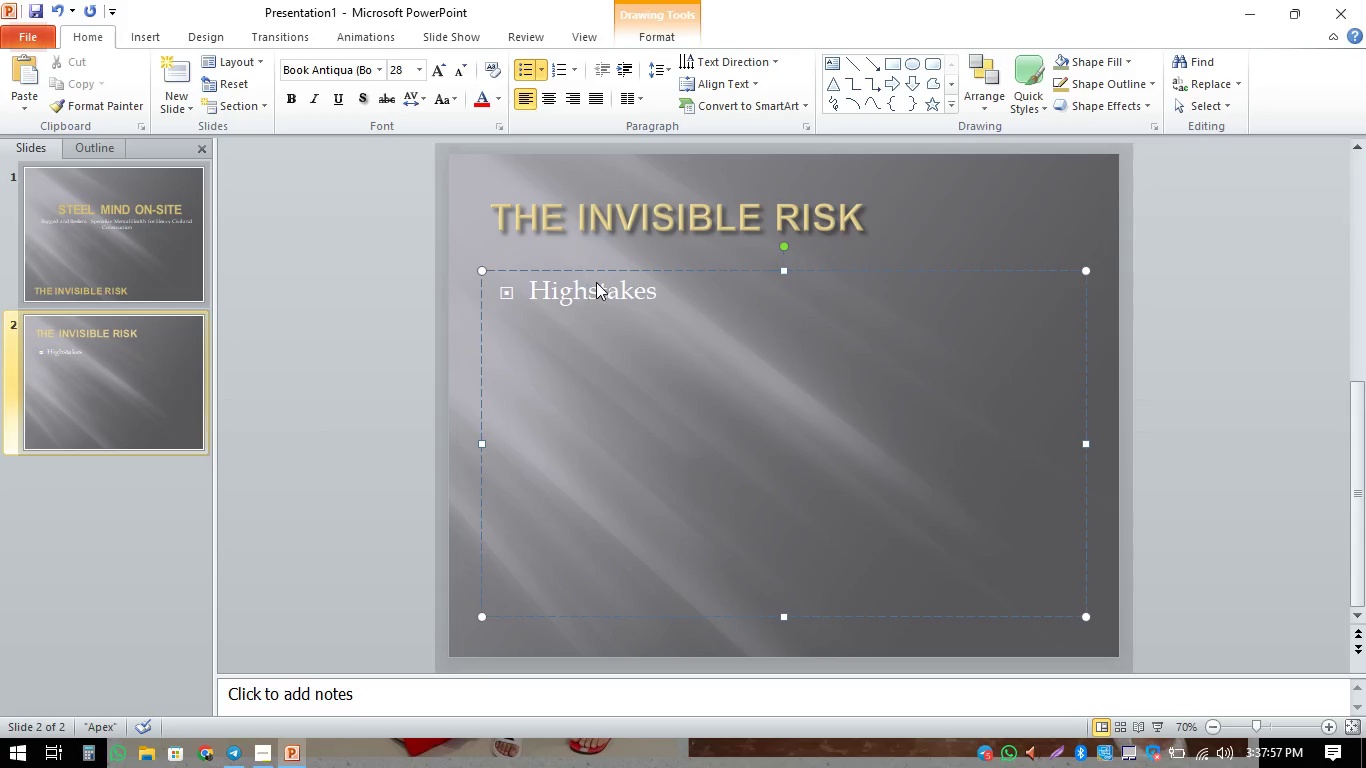 
key(Minus)
 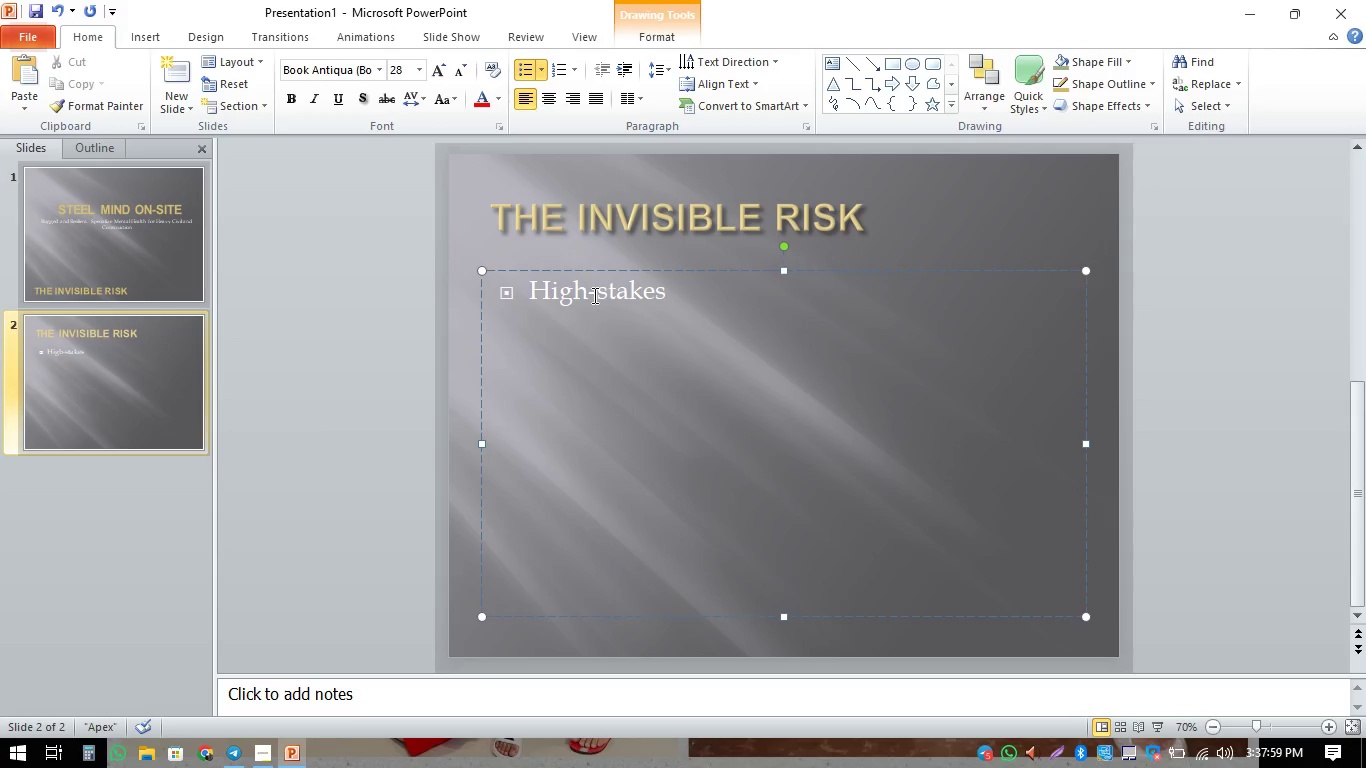 
key(ArrowRight)
 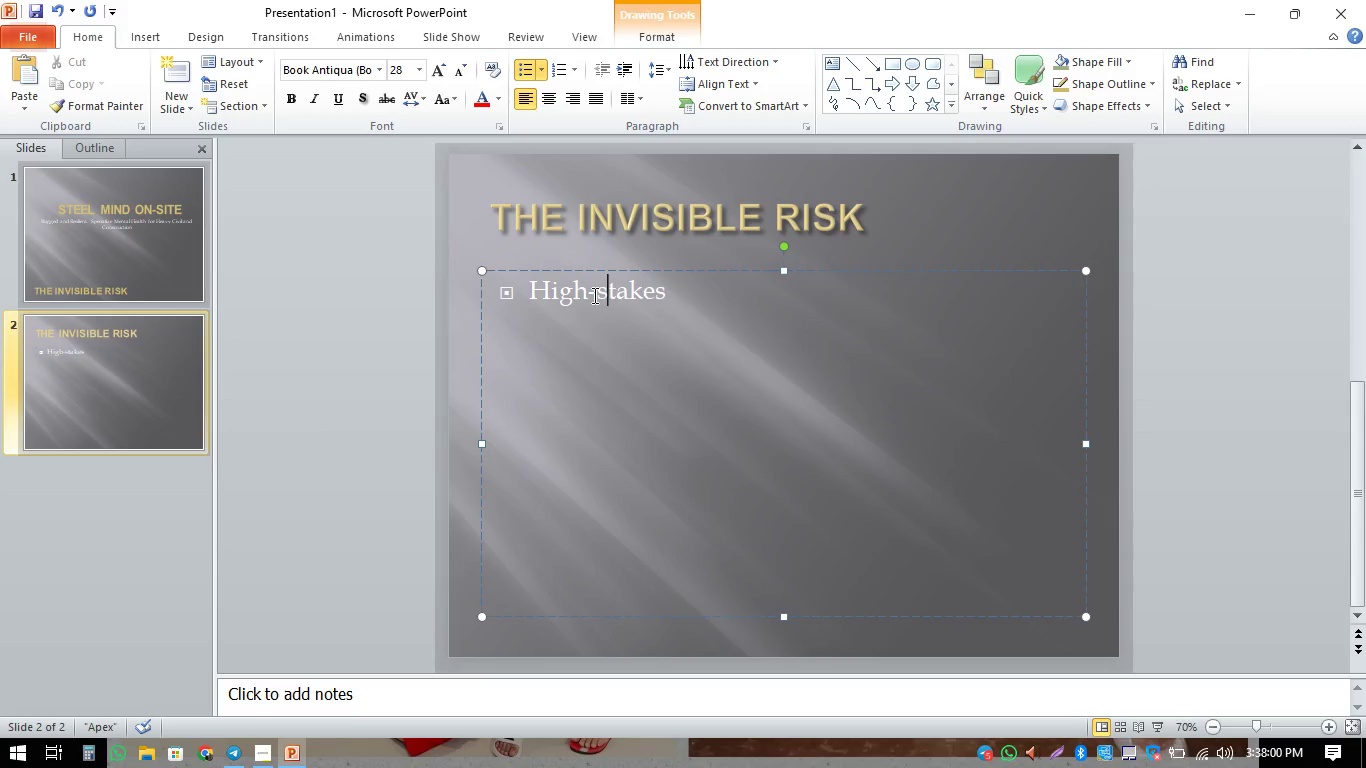 
key(Backspace)
 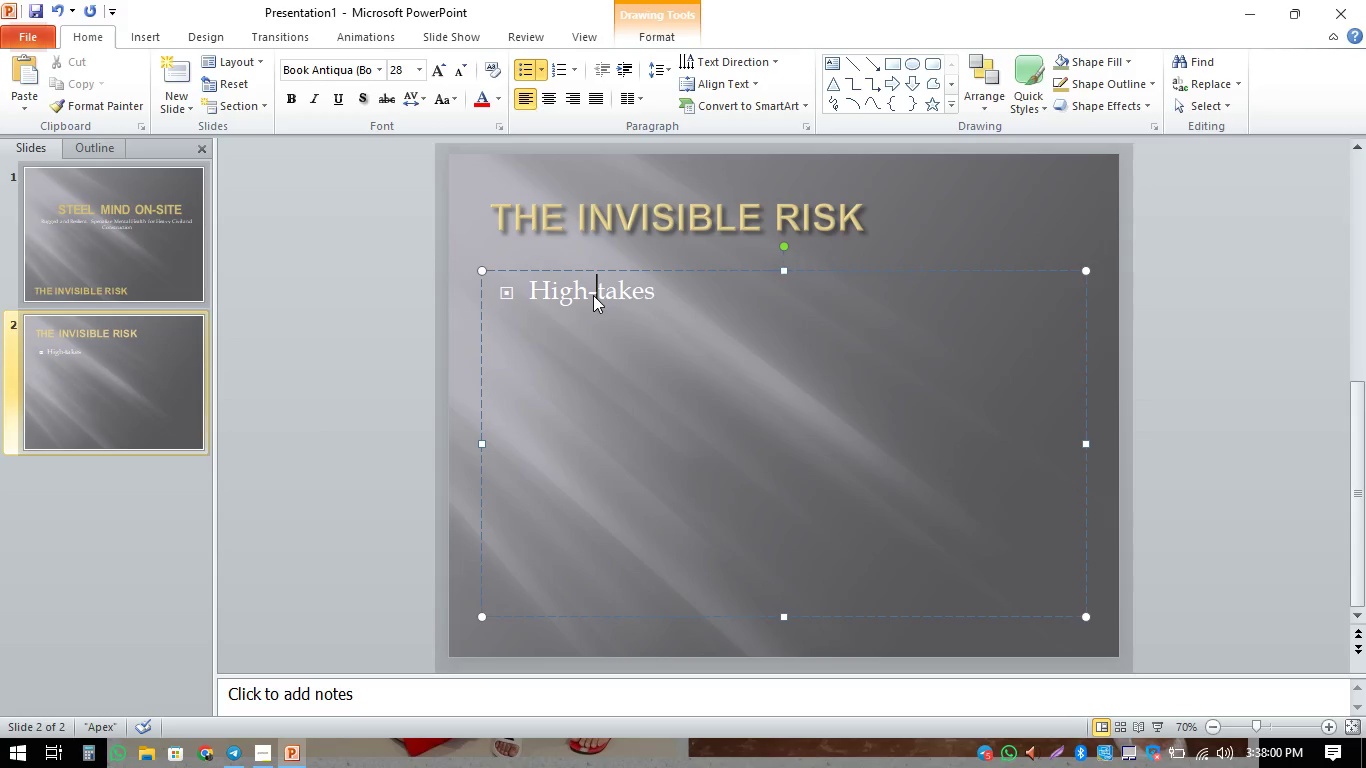 
key(Shift+ShiftLeft)
 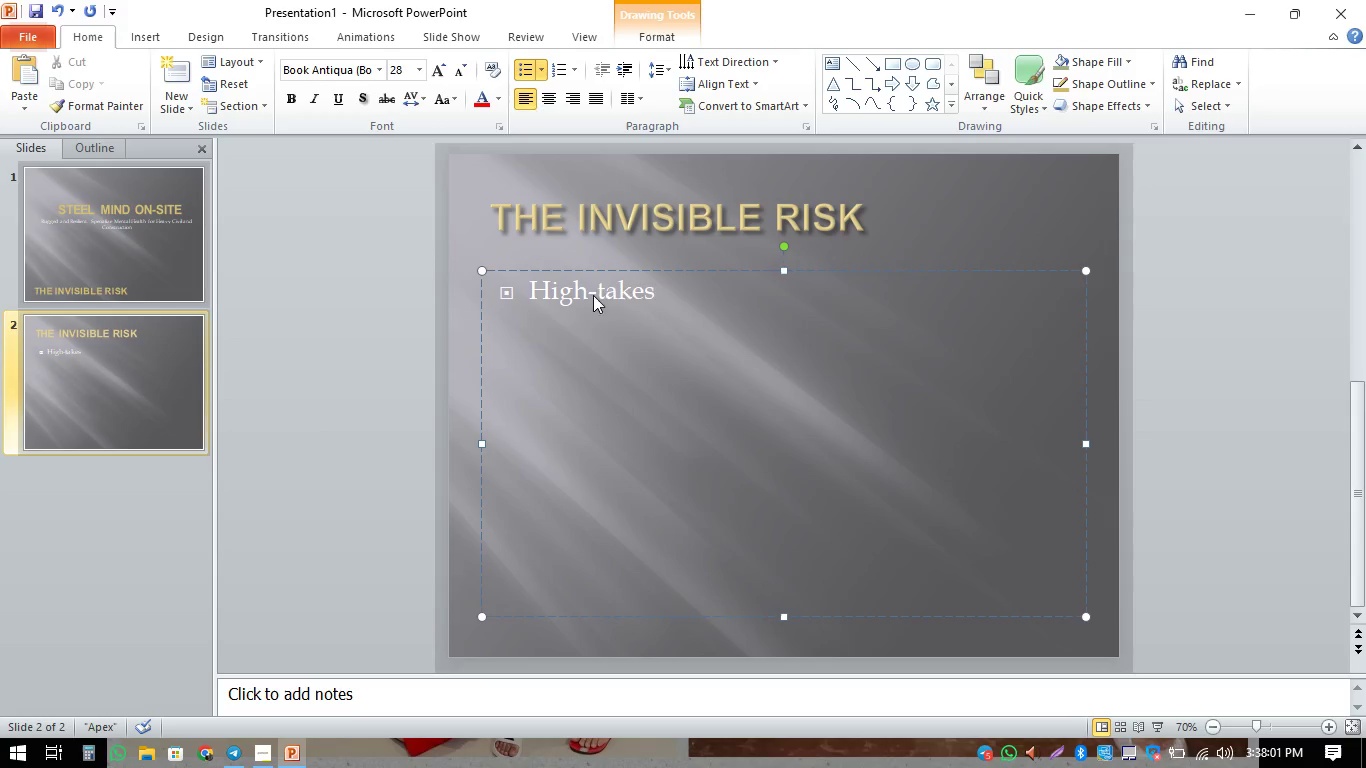 
key(Shift+S)
 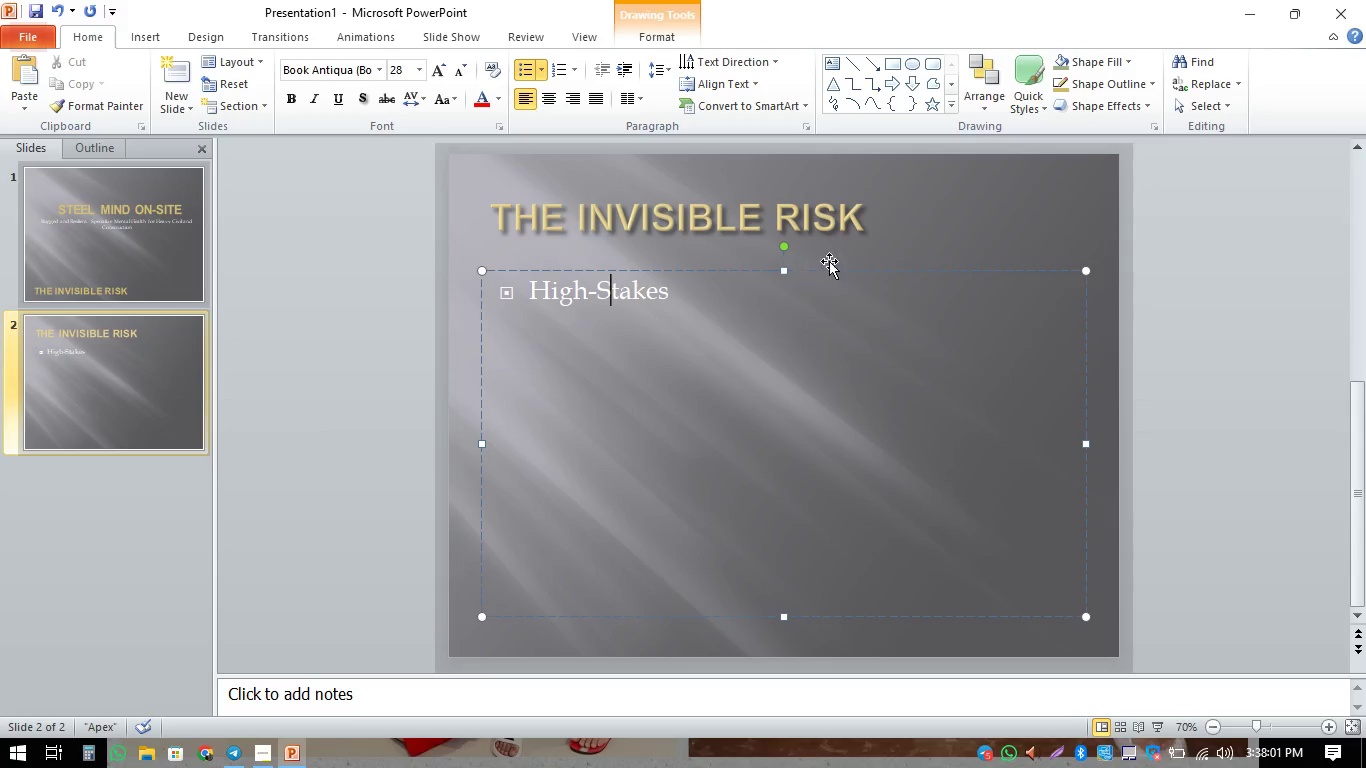 
key(Shift+ShiftLeft)
 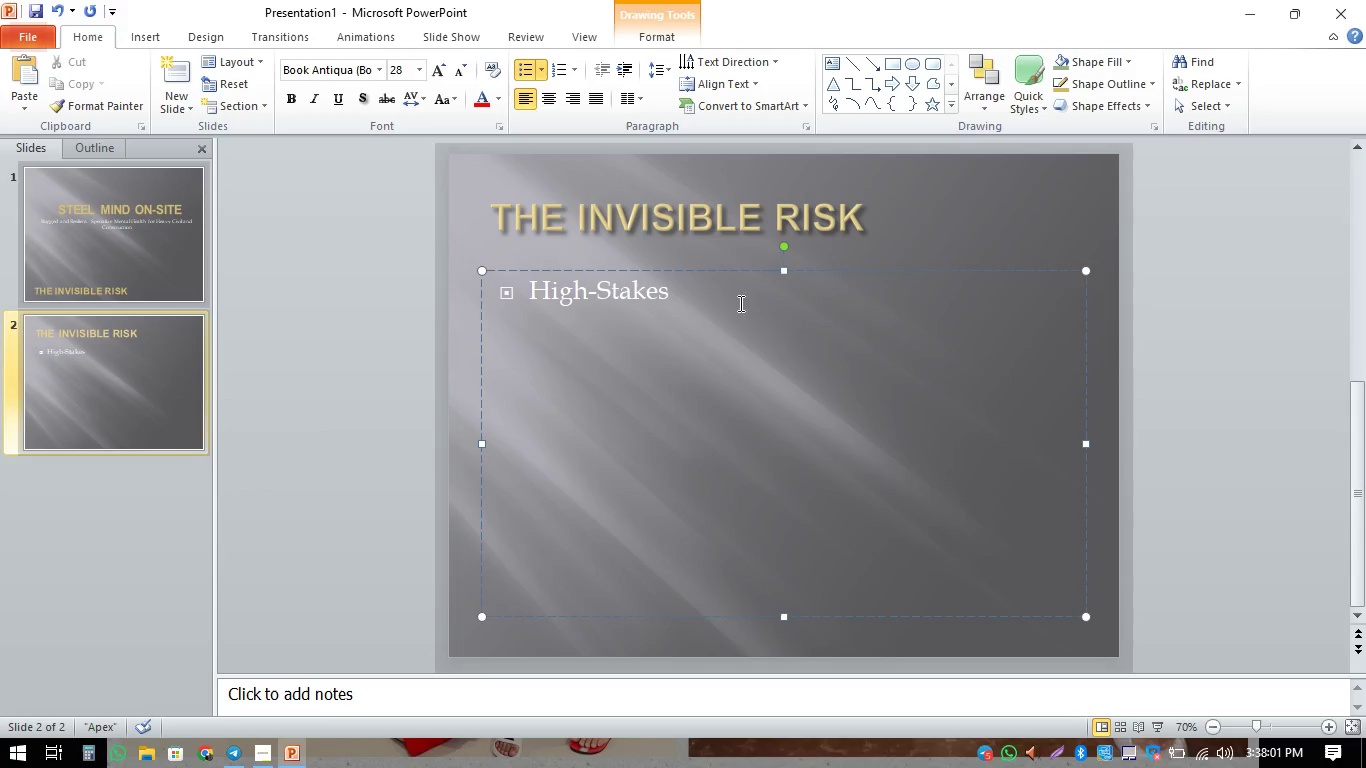 
left_click([715, 311])
 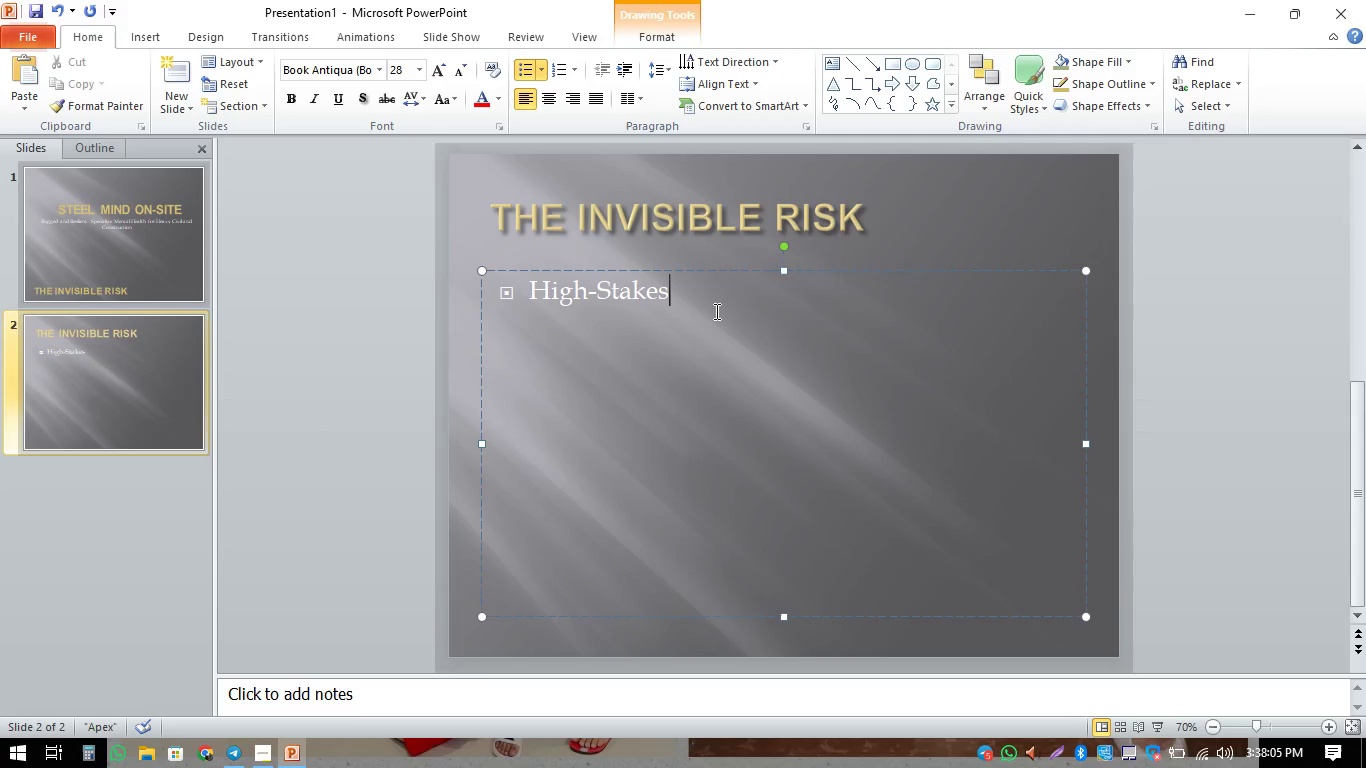 
type( stress)
 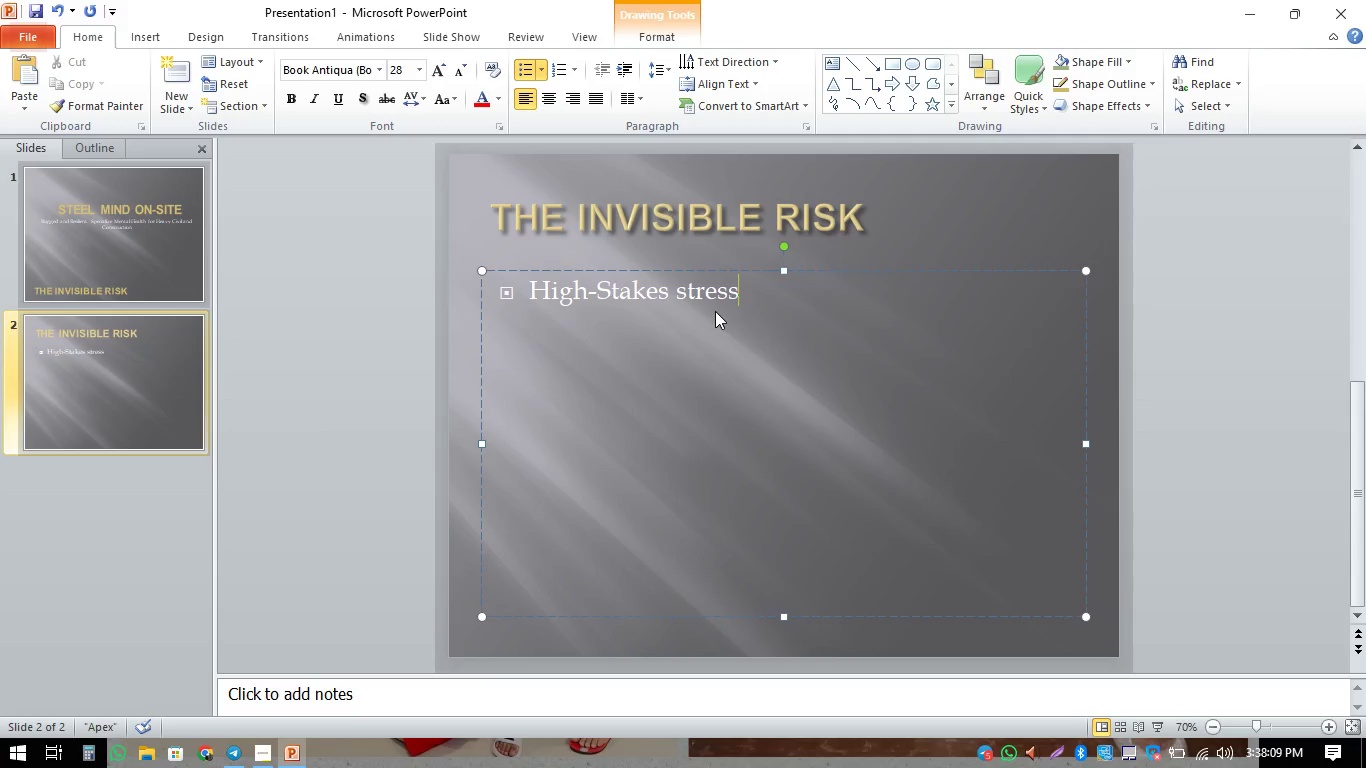 
key(Backspace)
key(Backspace)
key(Backspace)
key(Backspace)
key(Backspace)
key(Backspace)
type(Stress)
 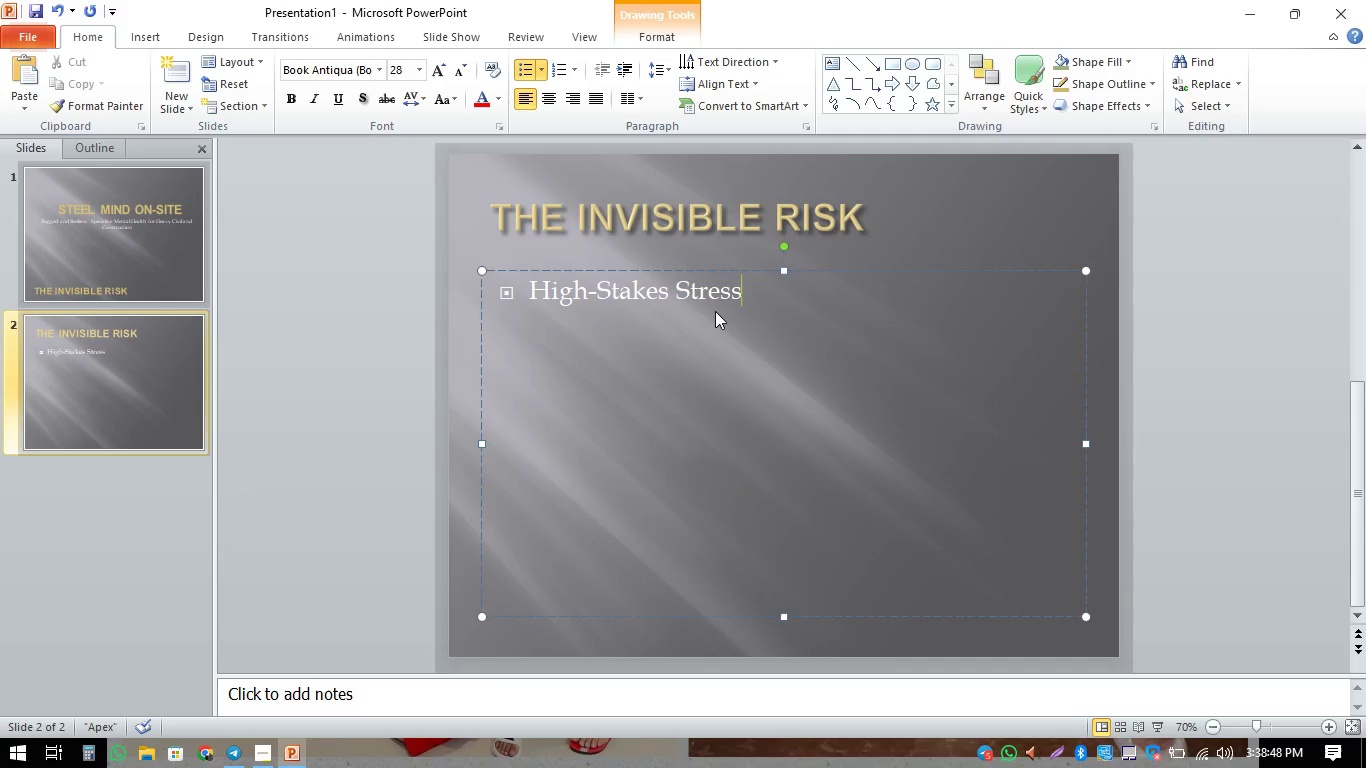 
wait(40.16)
 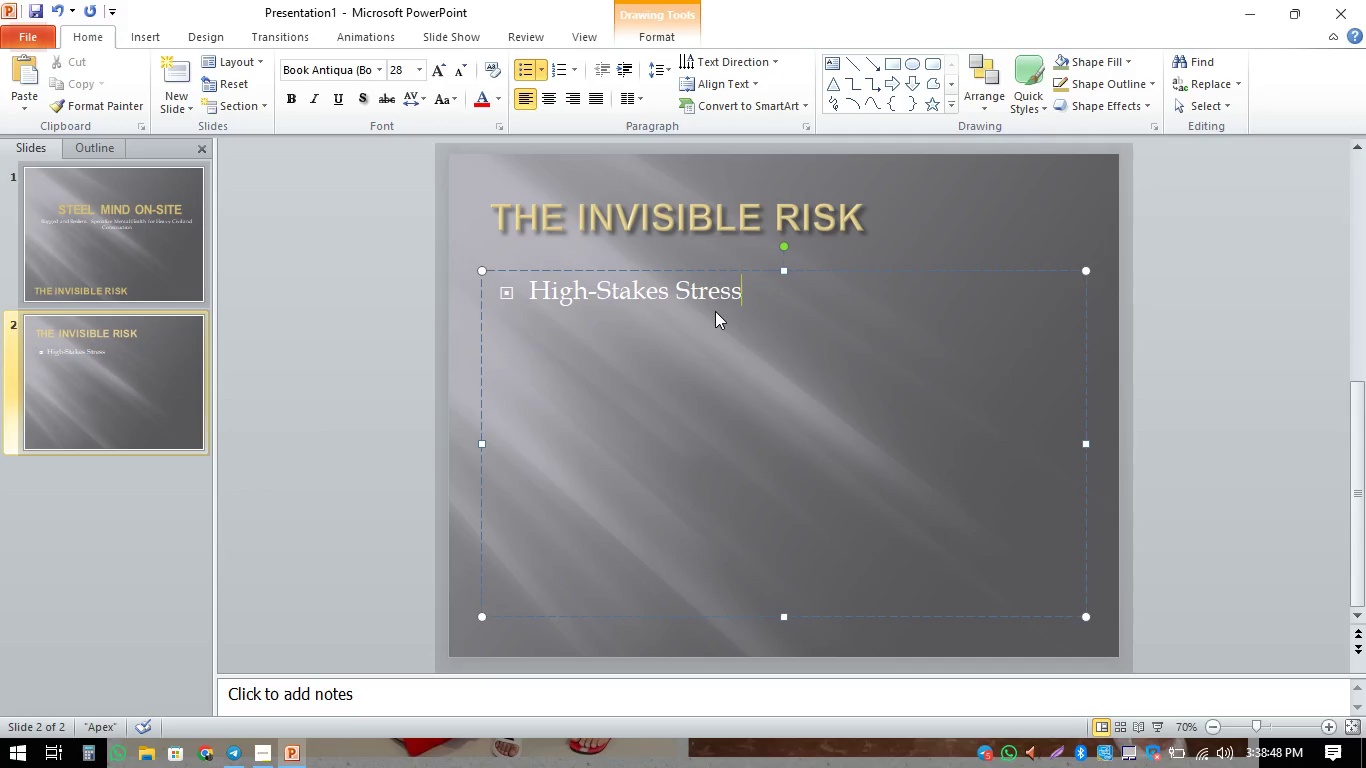 
key(Shift+ShiftLeft)
 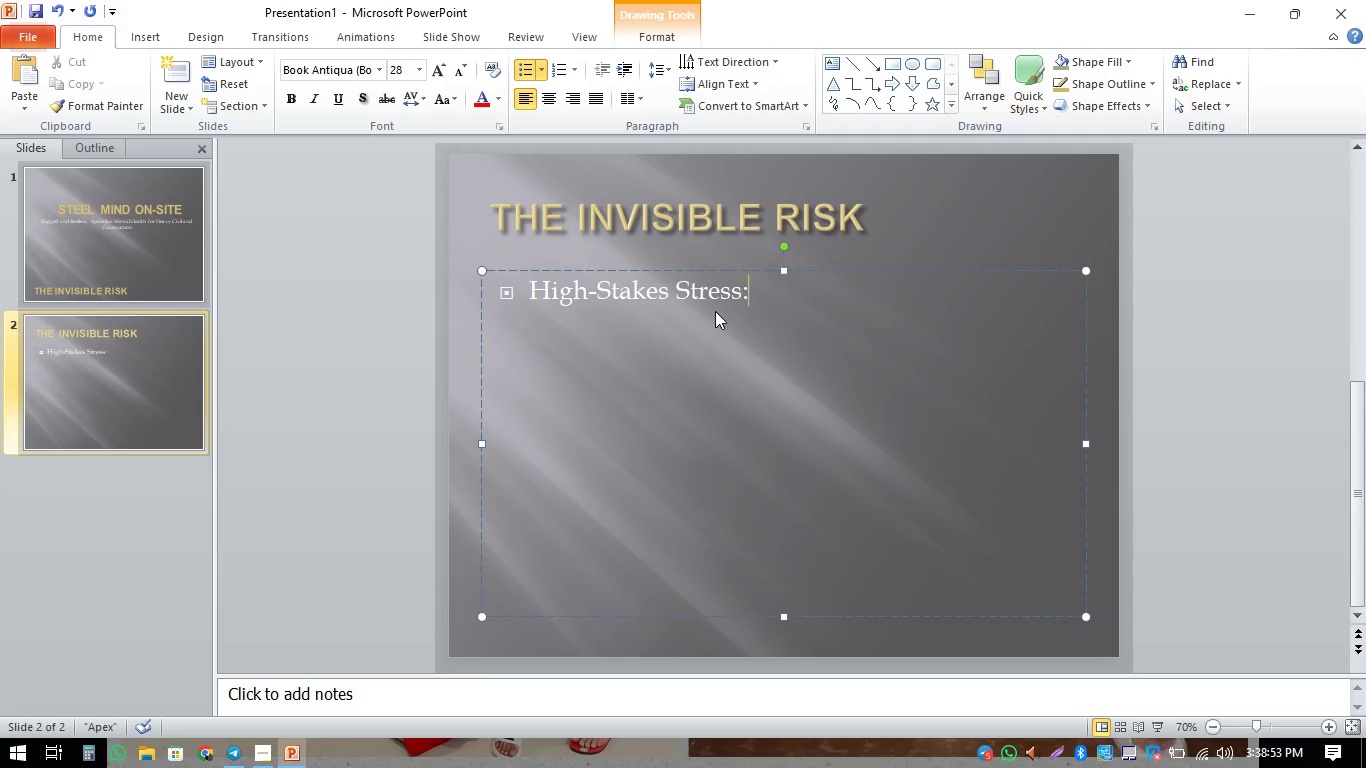 
key(Shift+Semicolon)
 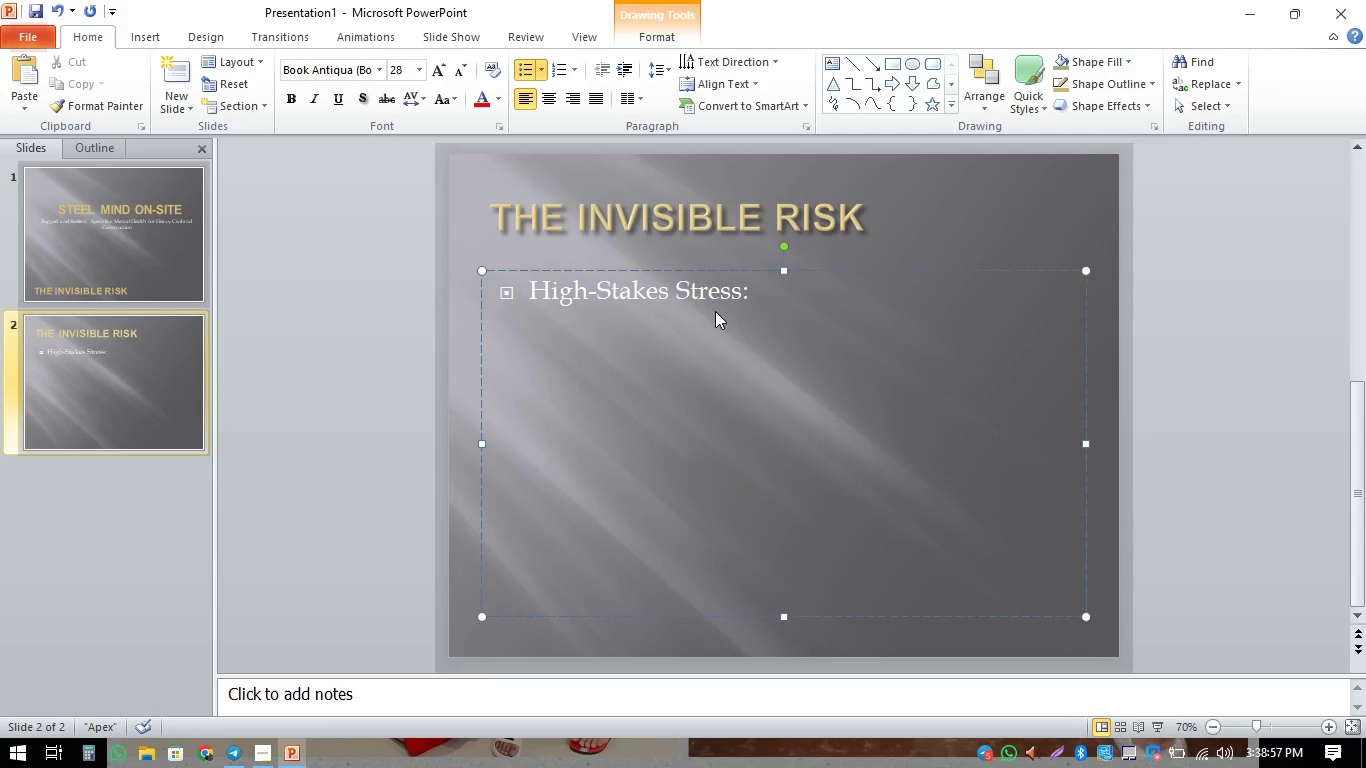 
wait(8.77)
 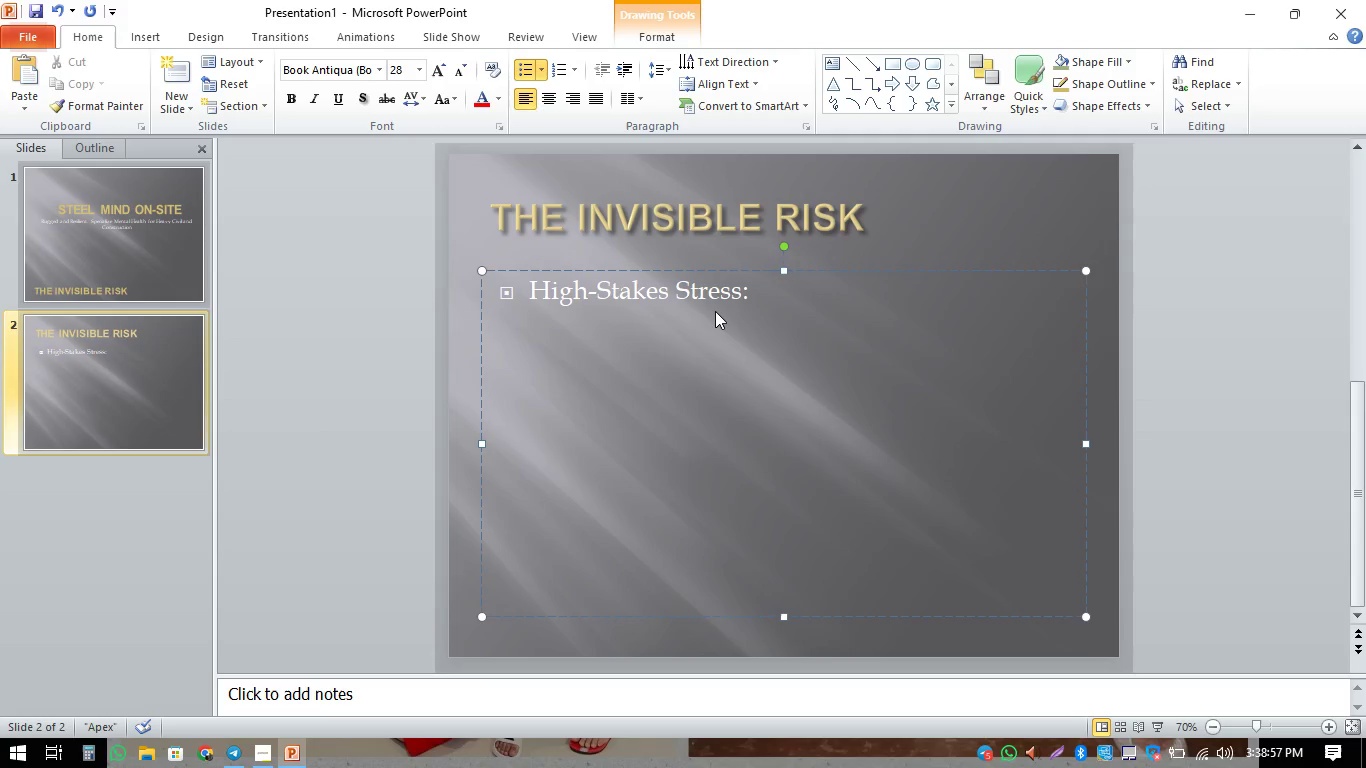 
type(1 in 5 workers experience high psychological distress)
 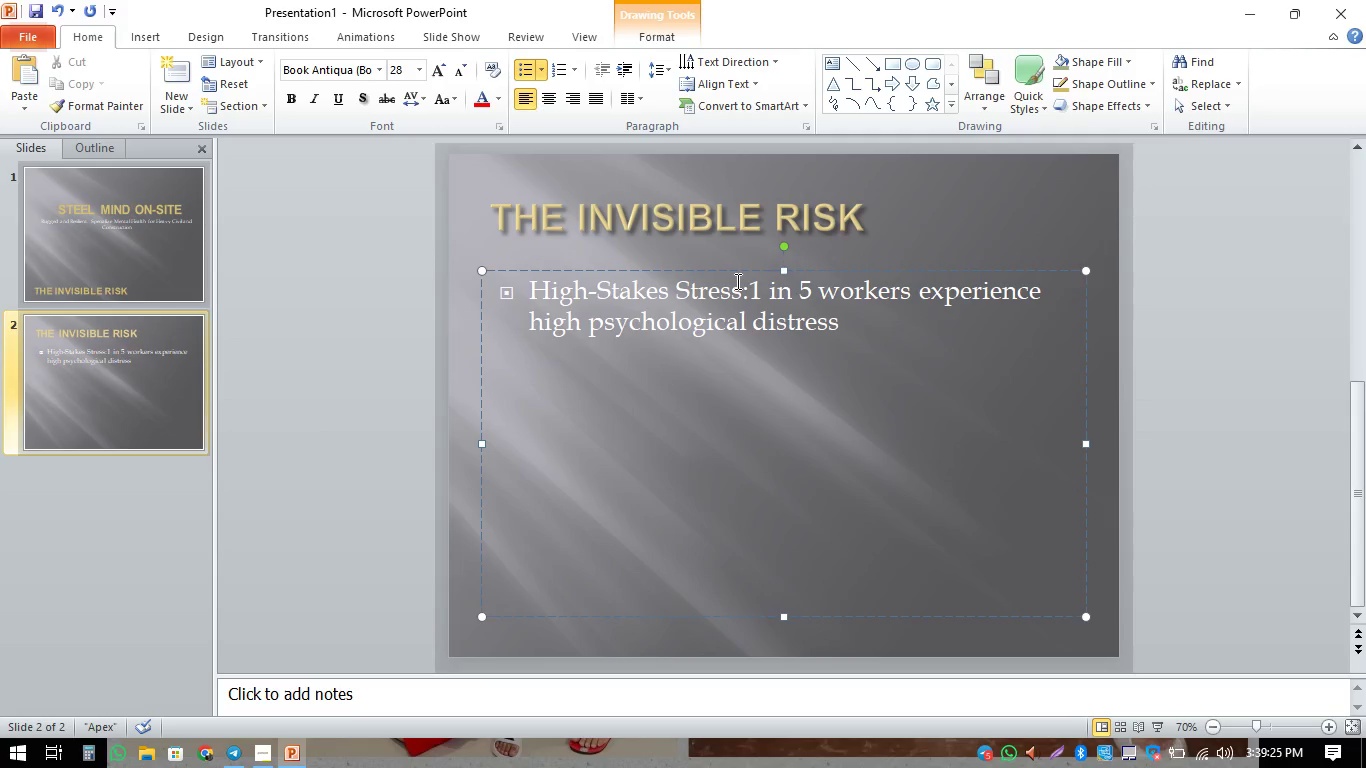 
wait(6.78)
 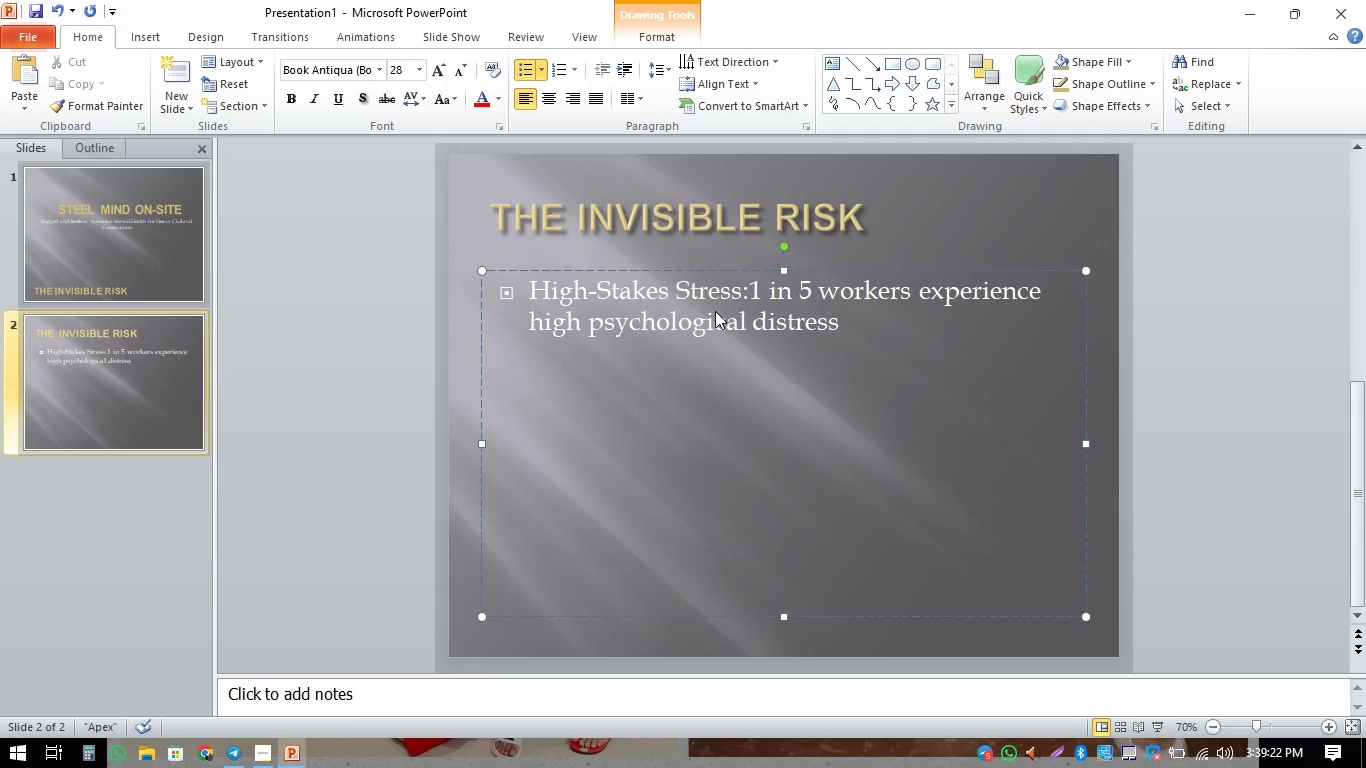 
key(Enter)
 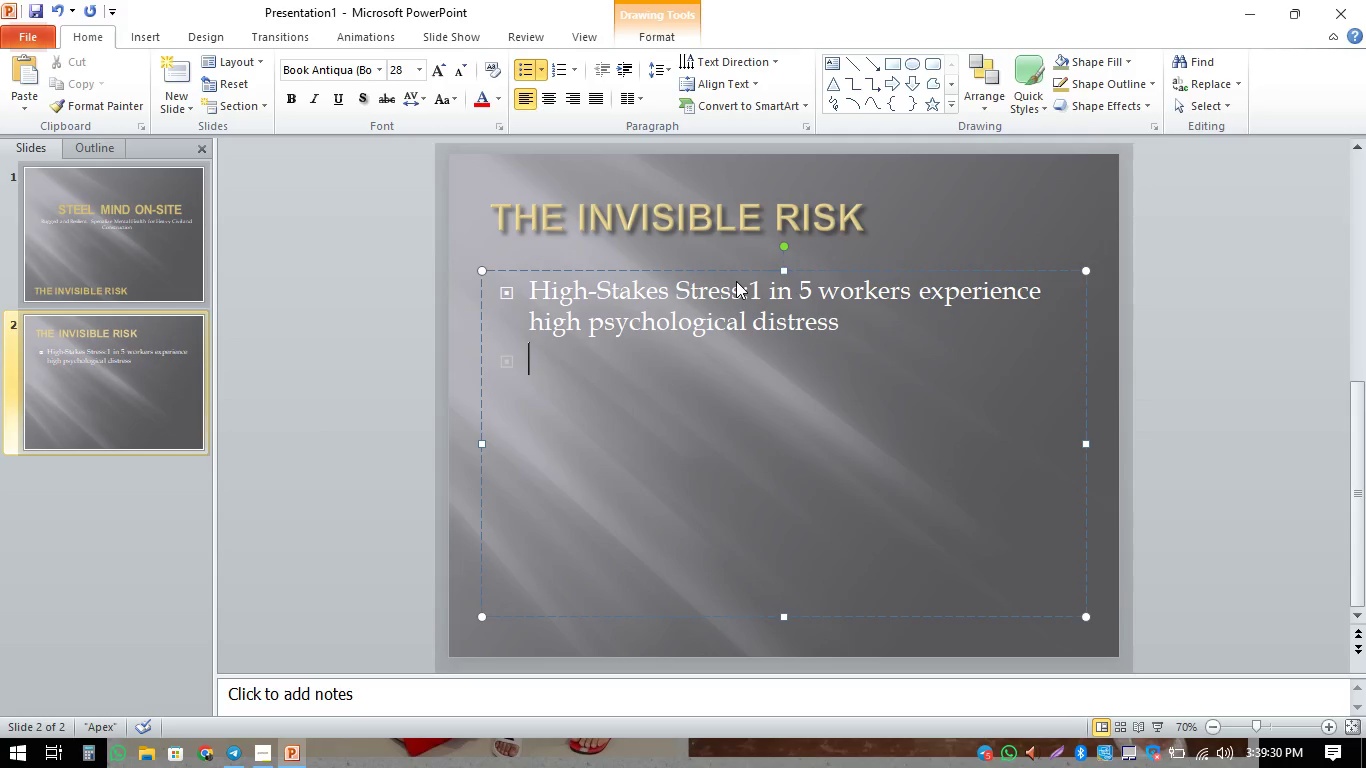 
type(Burnout and Retention)
 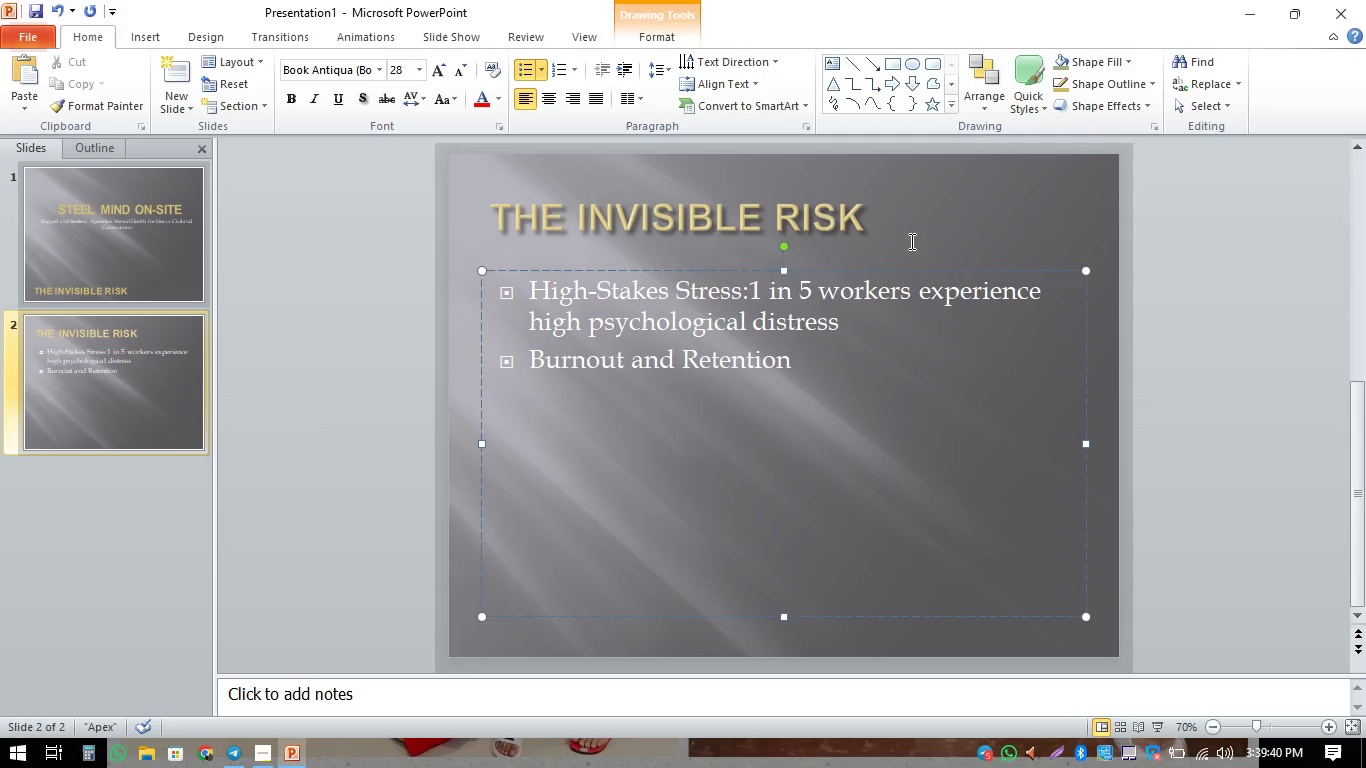 
wait(5.62)
 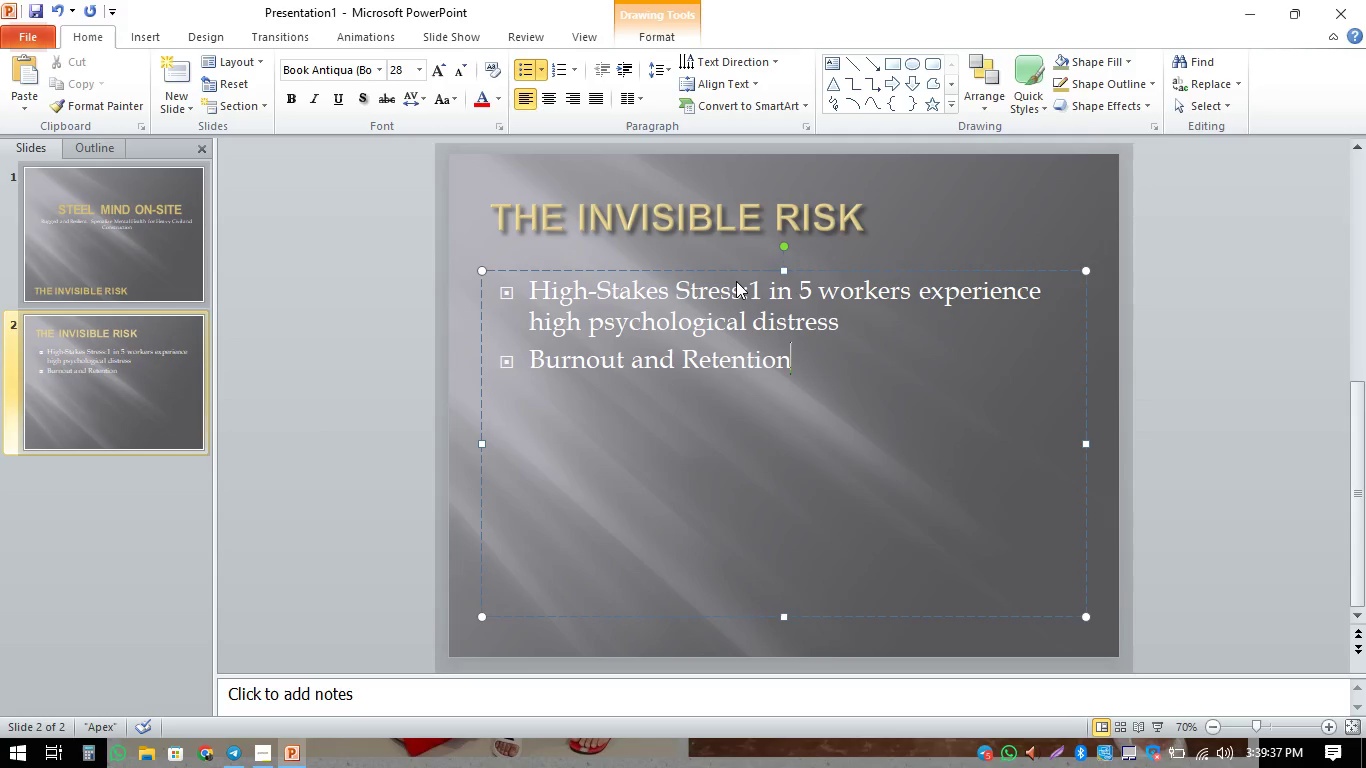 
left_click([672, 367])
 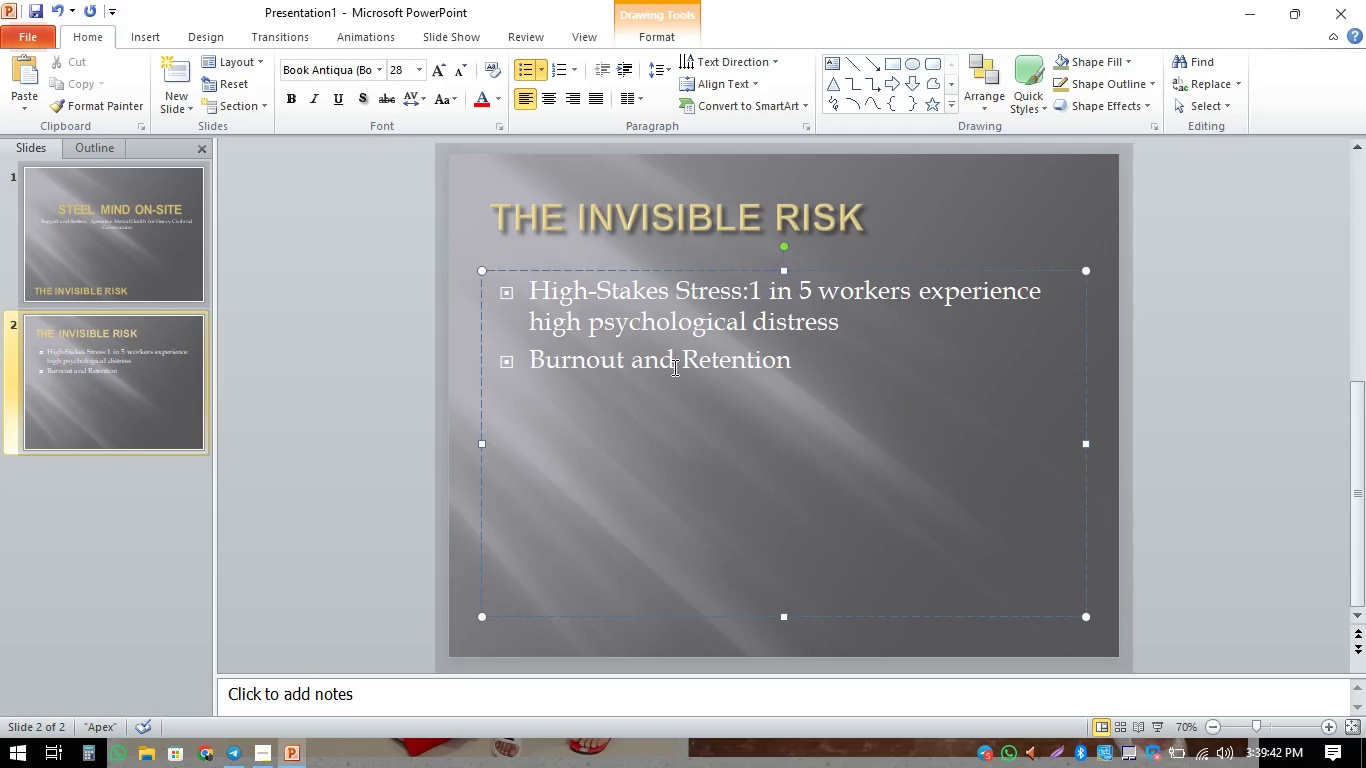 
key(Backspace)
 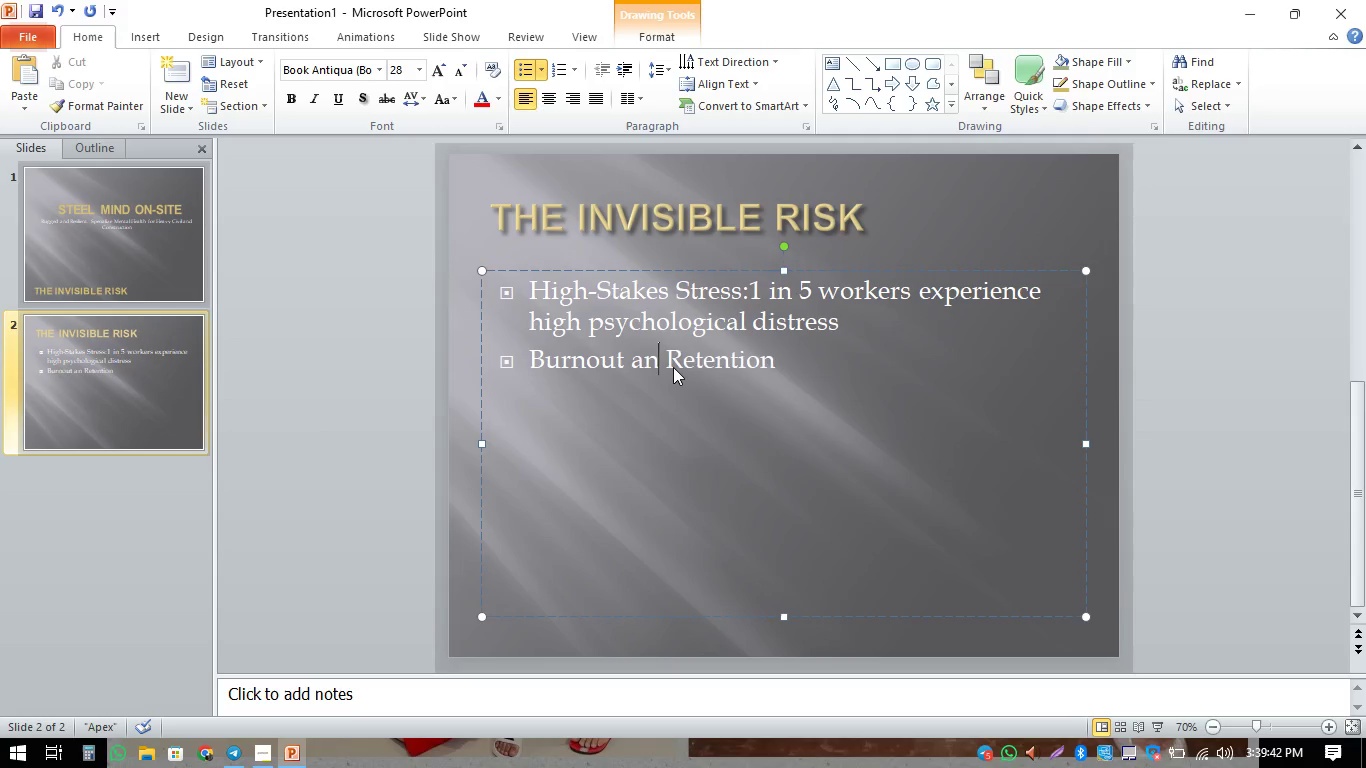 
key(Backspace)
 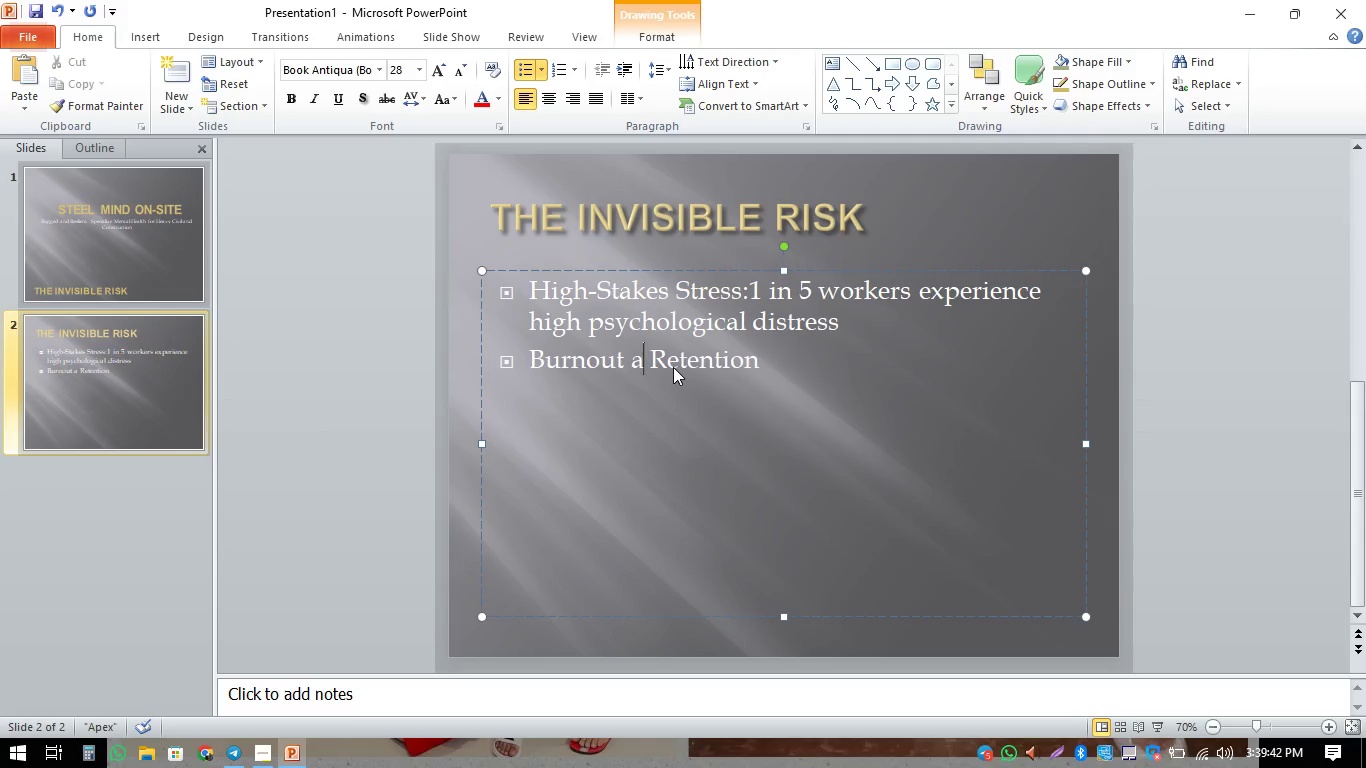 
key(Backspace)
 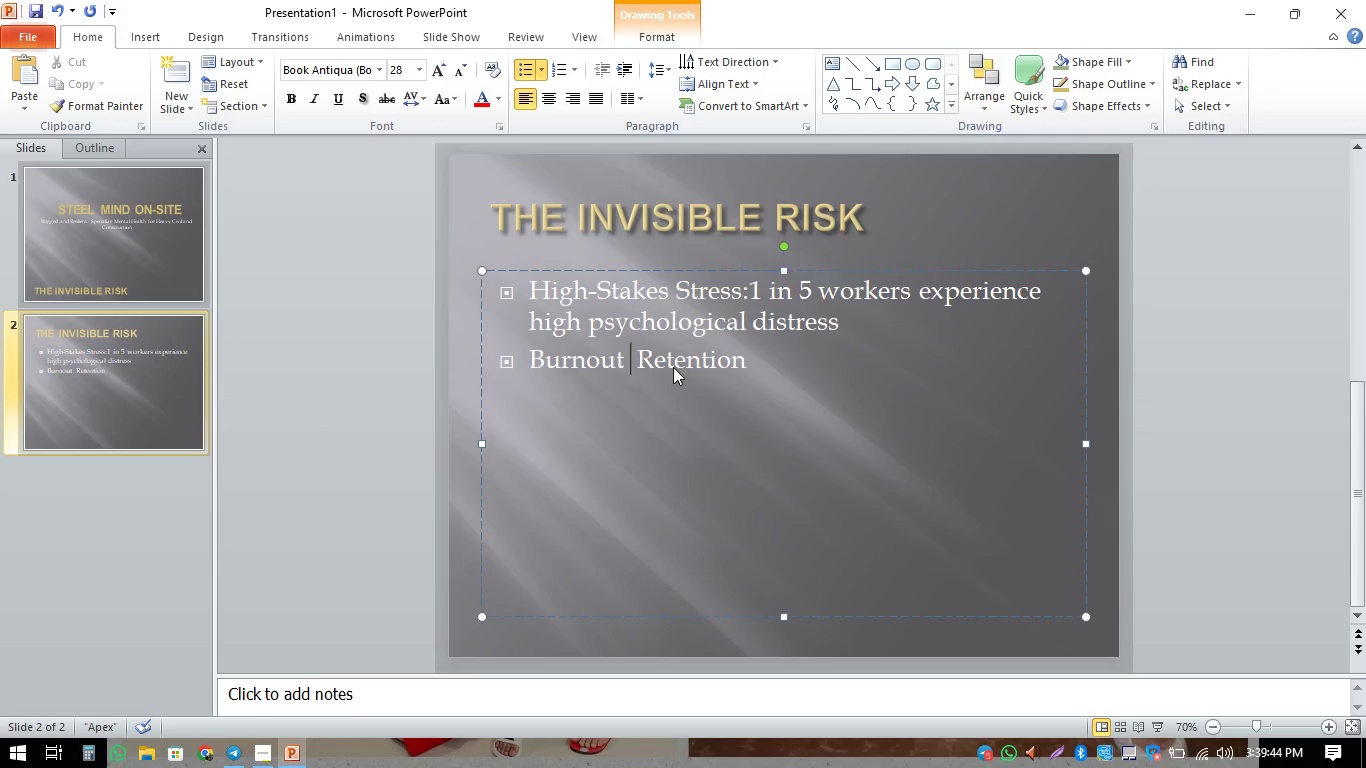 
key(Shift+7)
 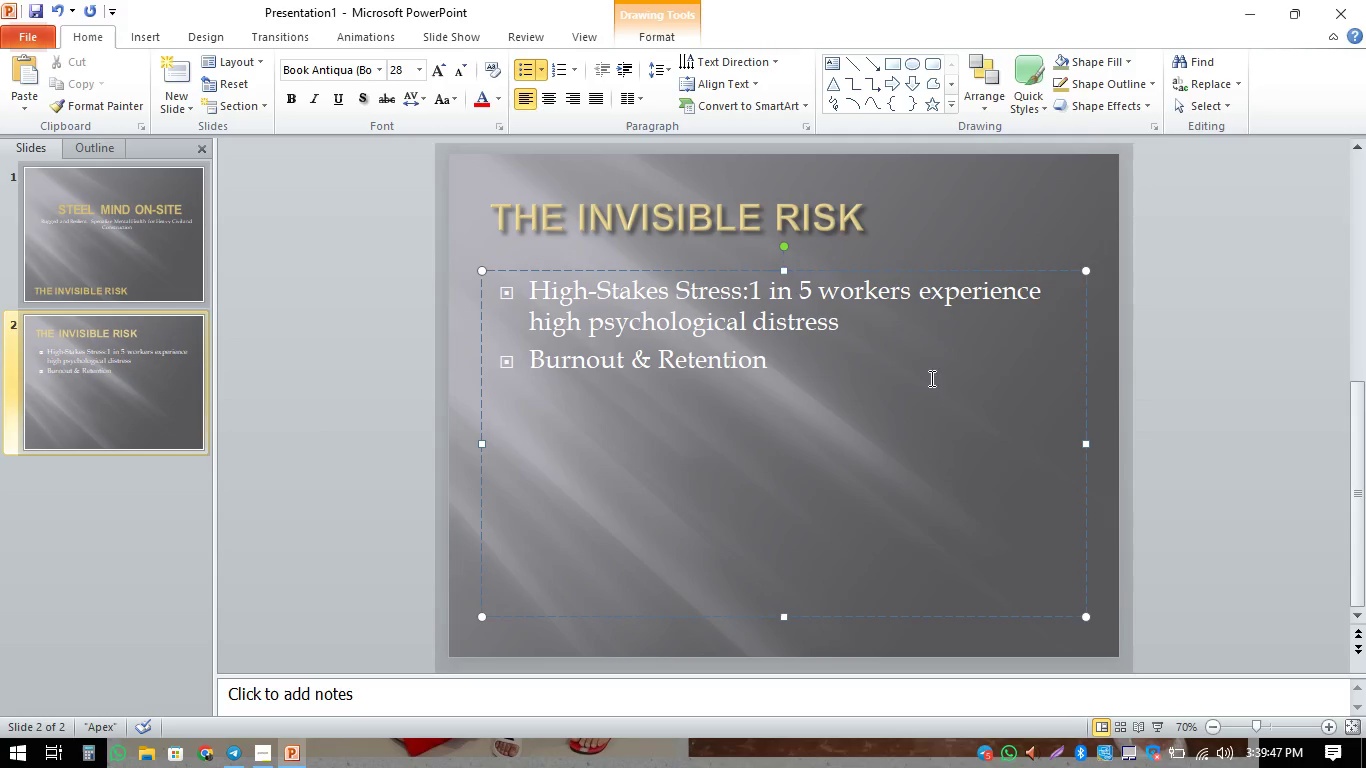 
left_click([789, 357])
 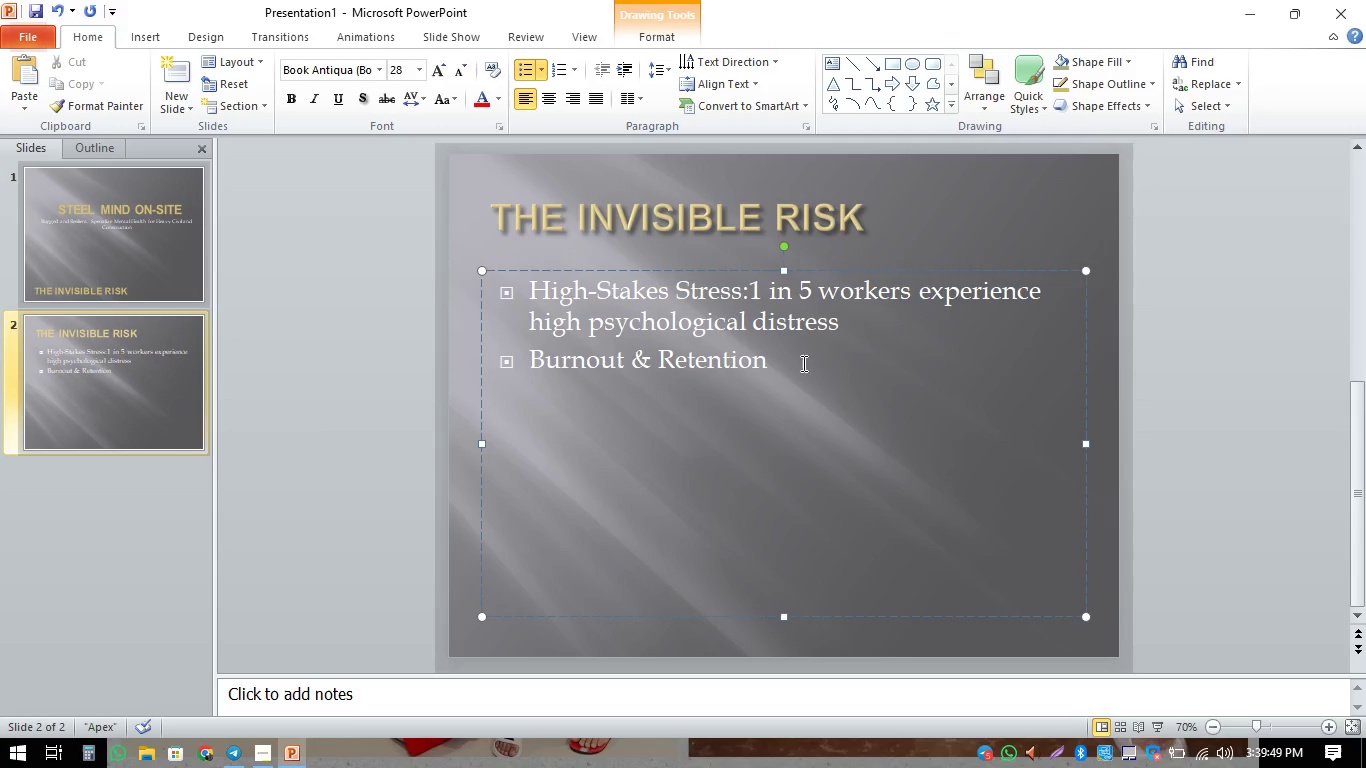 
type(: Civil p)
key(Backspace)
type(Projects)
 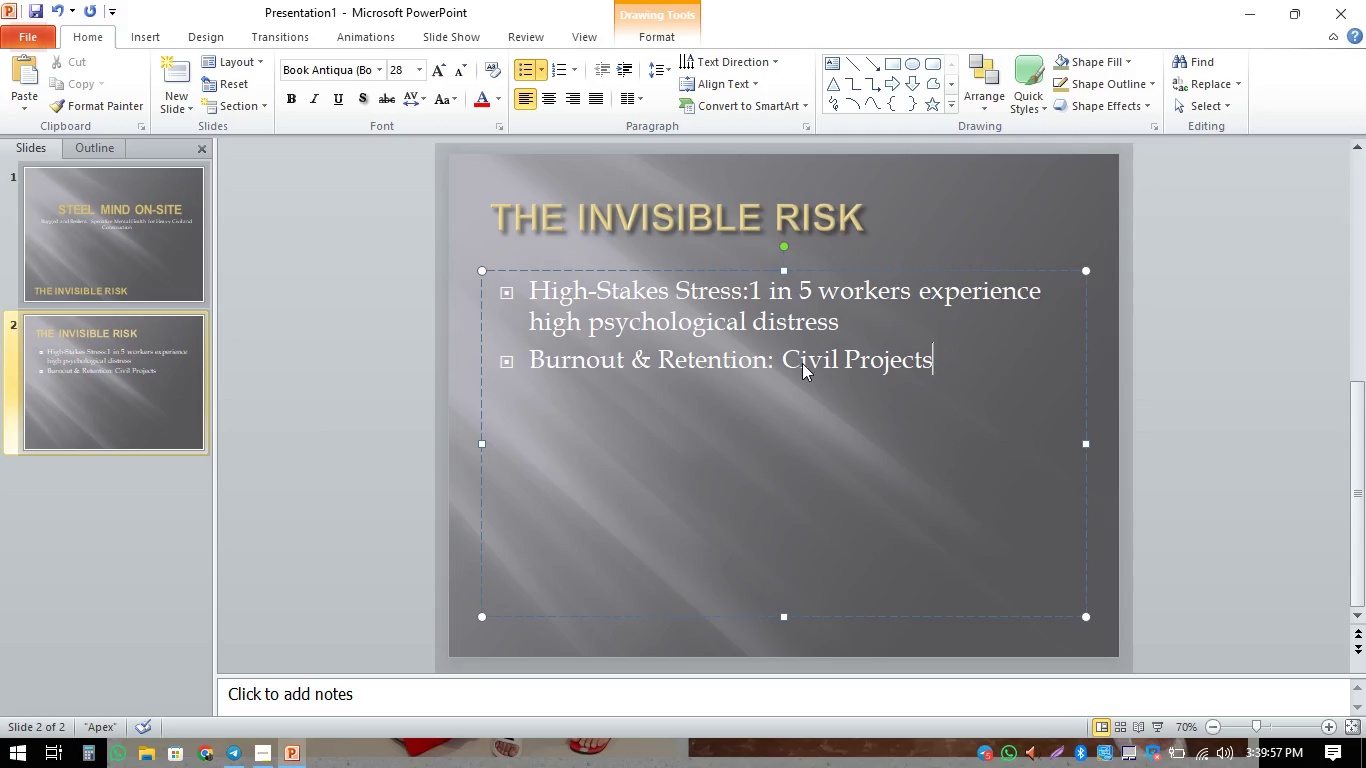 
type( fC)
key(Backspace)
type(ace high turnover due to "")
key(Backspace)
key(Backspace)
type('')
 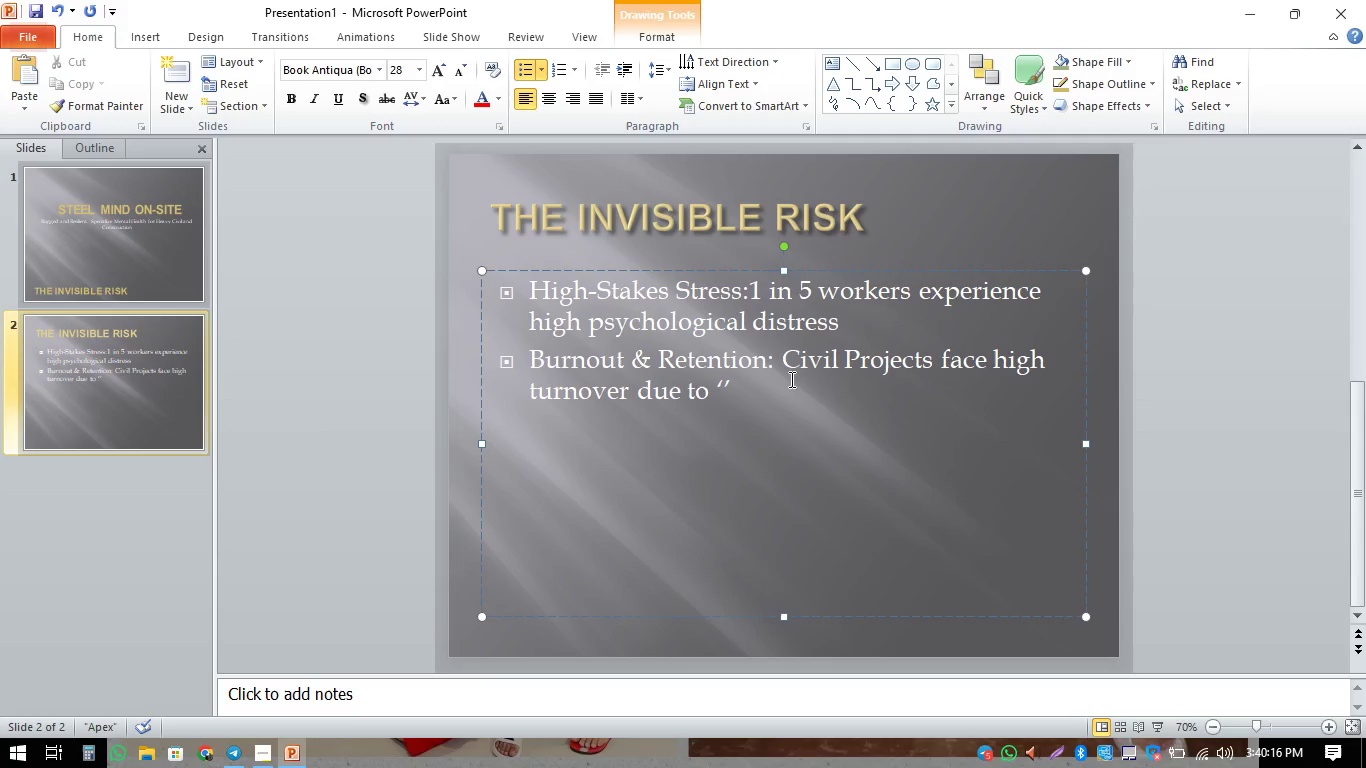 
key(ArrowLeft)
 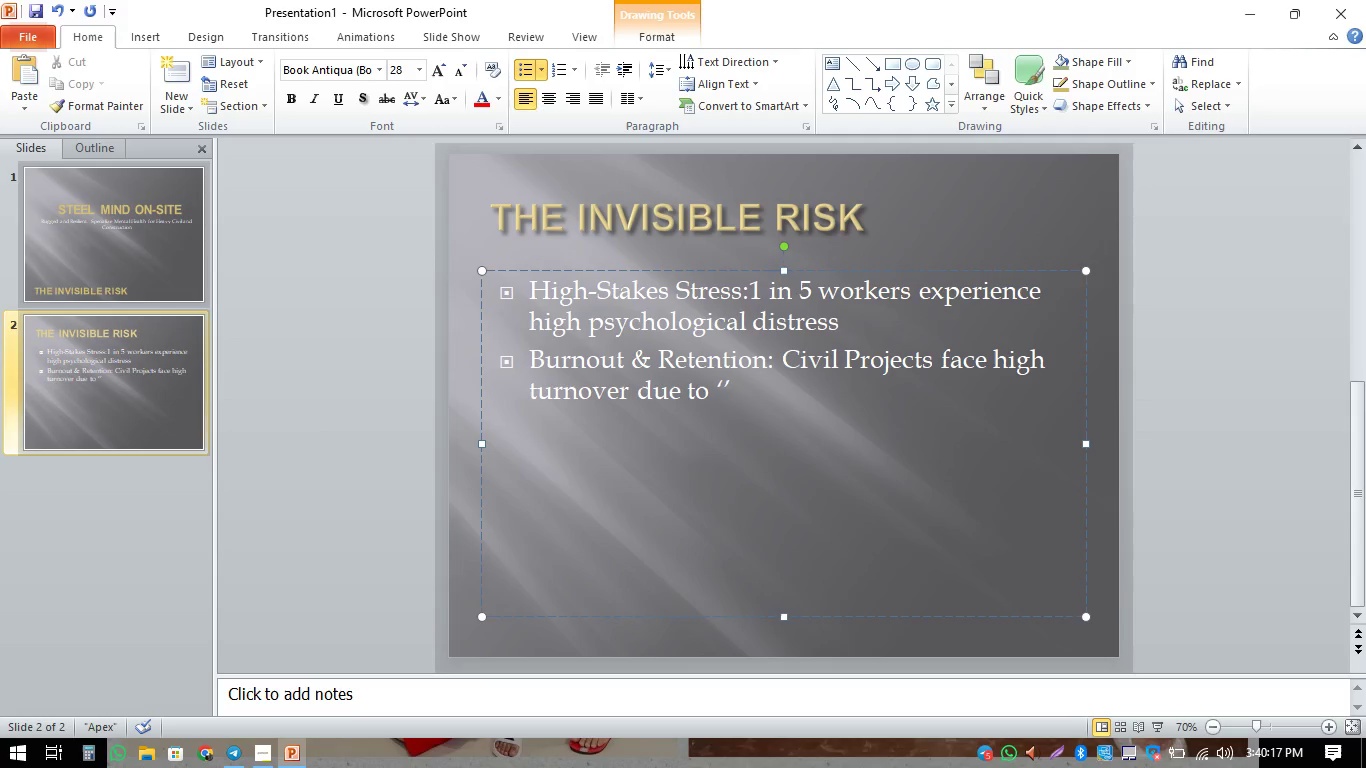 
type(grind culture)
 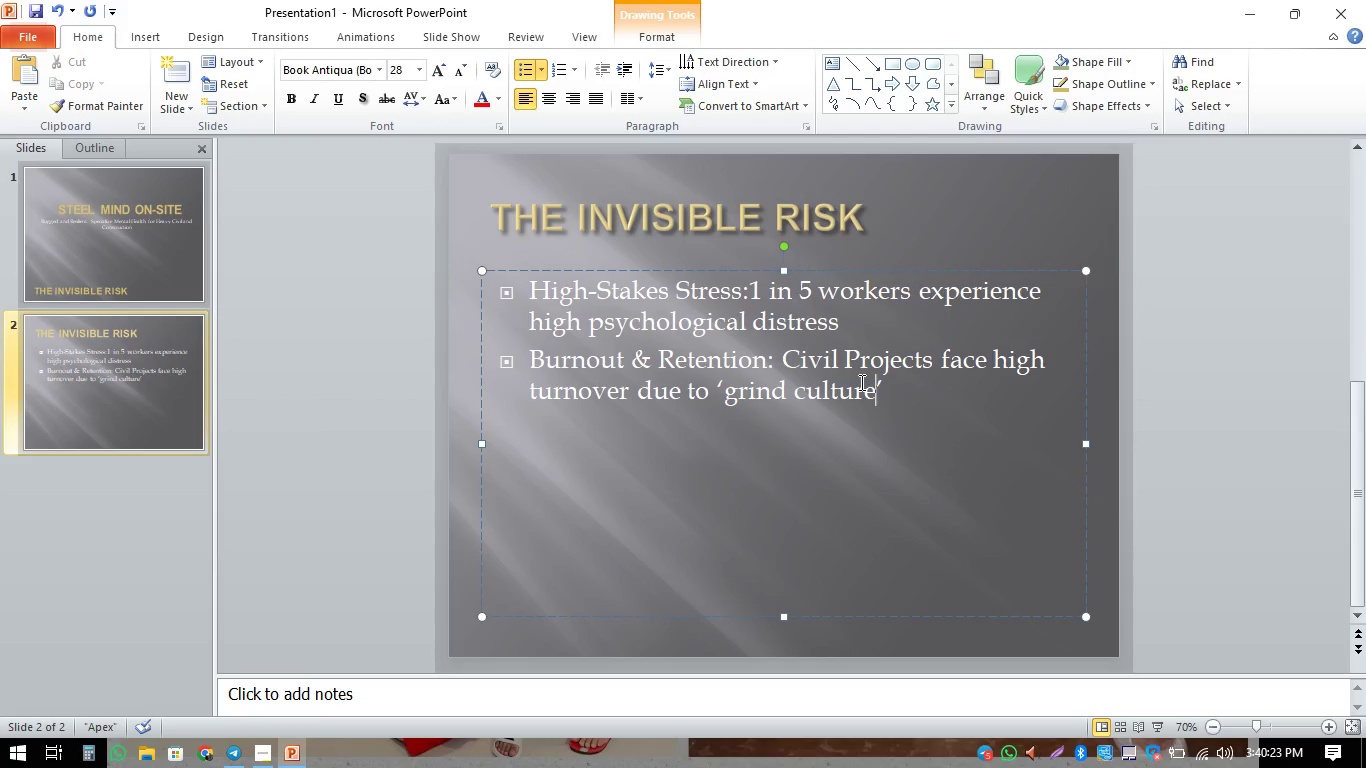 
key(Period)
 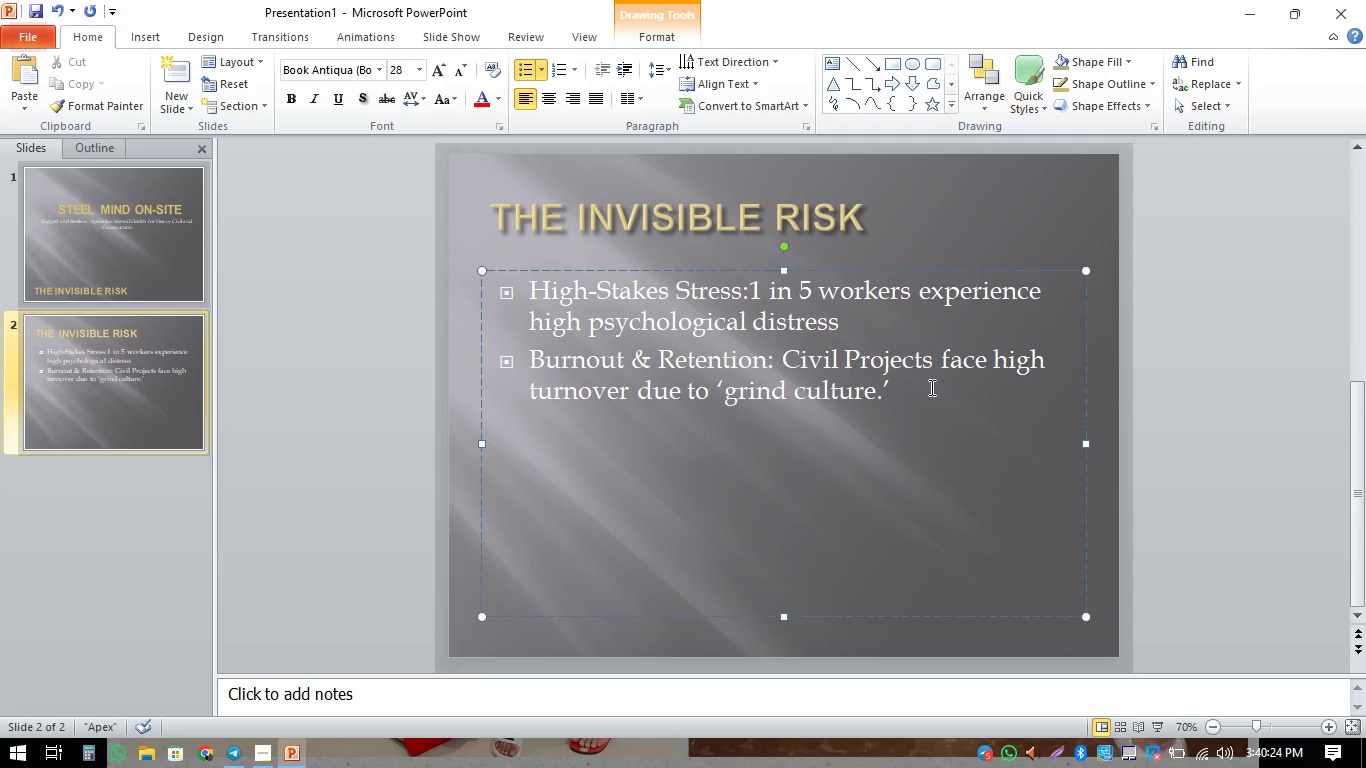 
left_click([923, 389])
 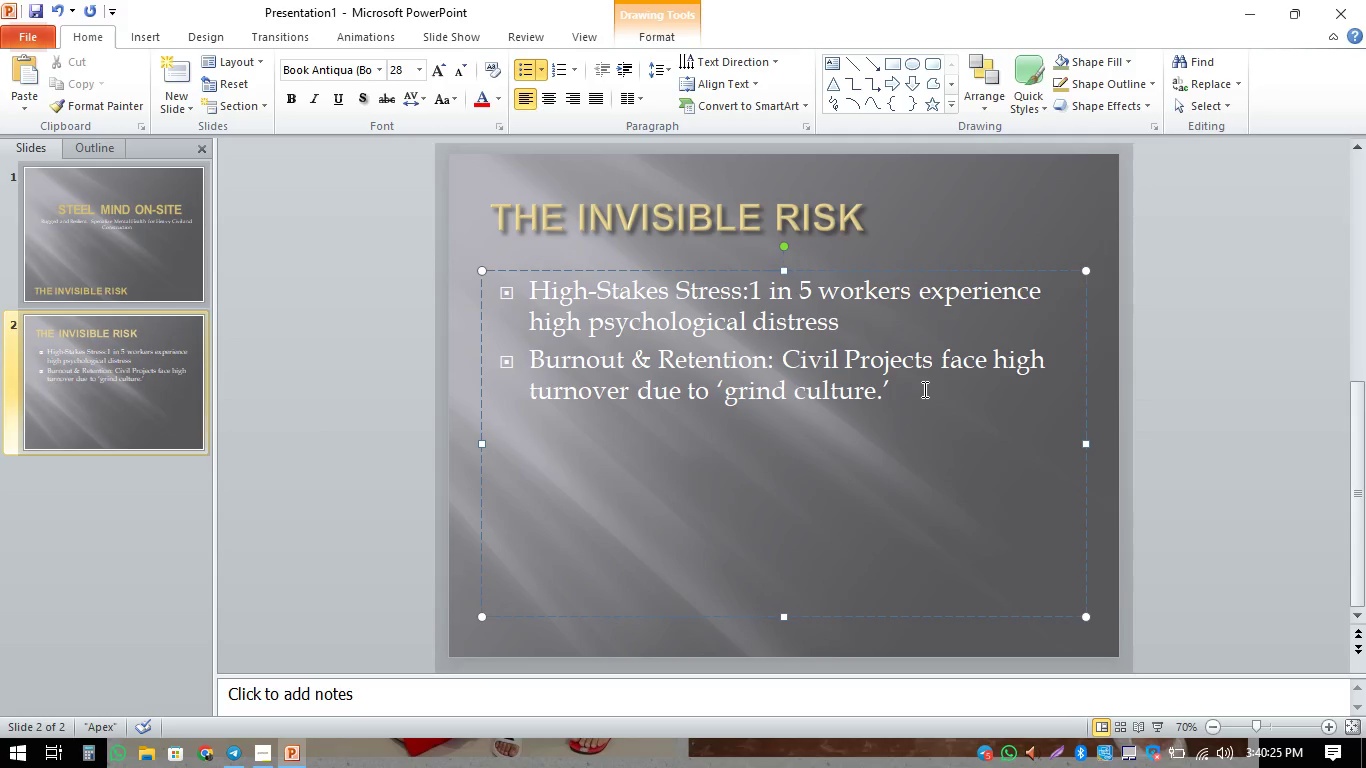 
key(Enter)
 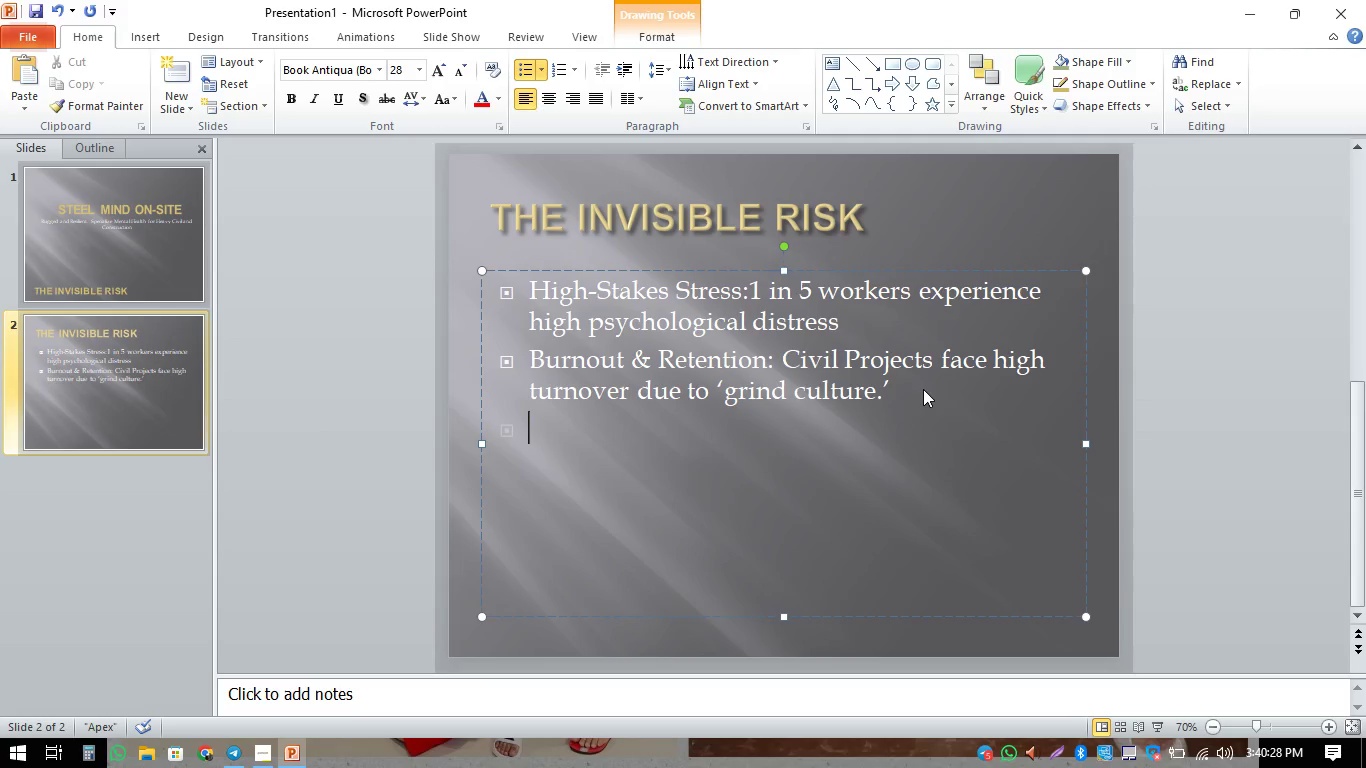 
type(Undiagnosed Fatigue: )
 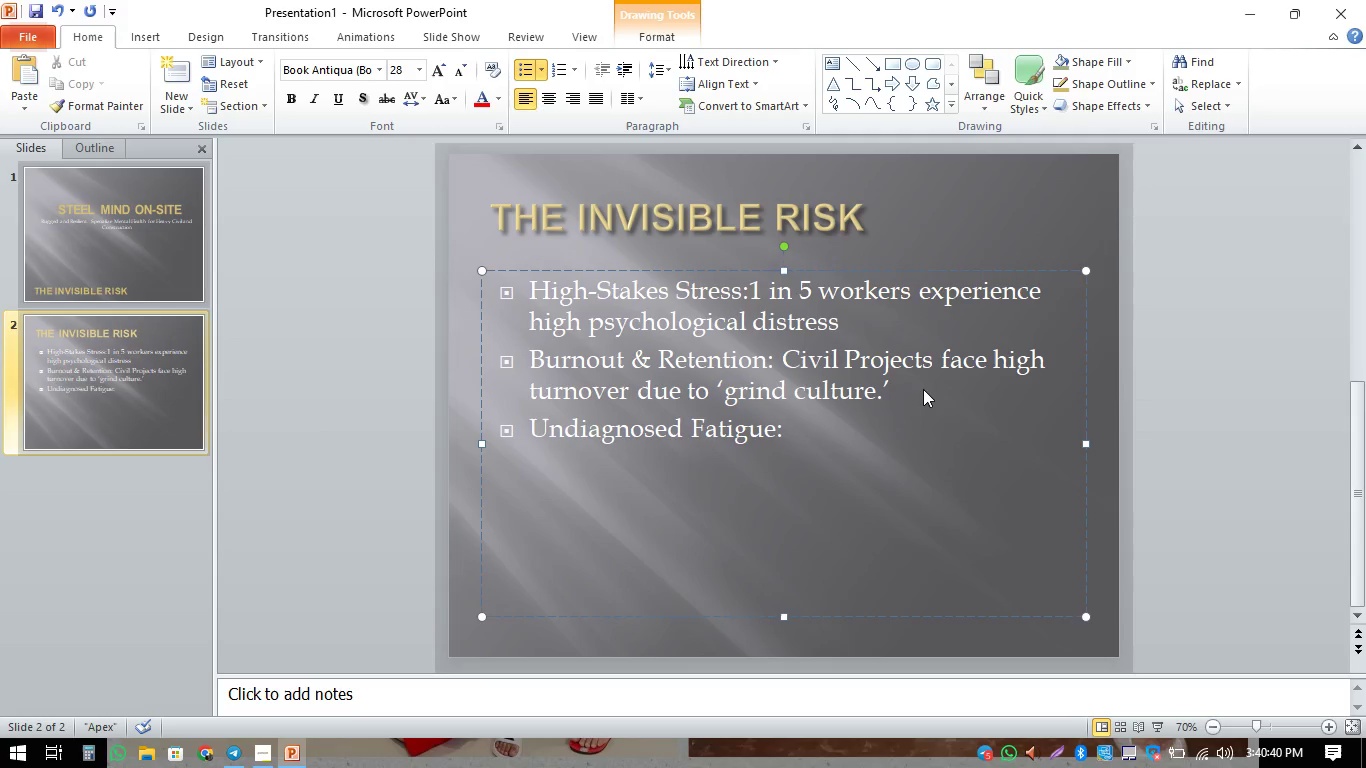 
wait(9.06)
 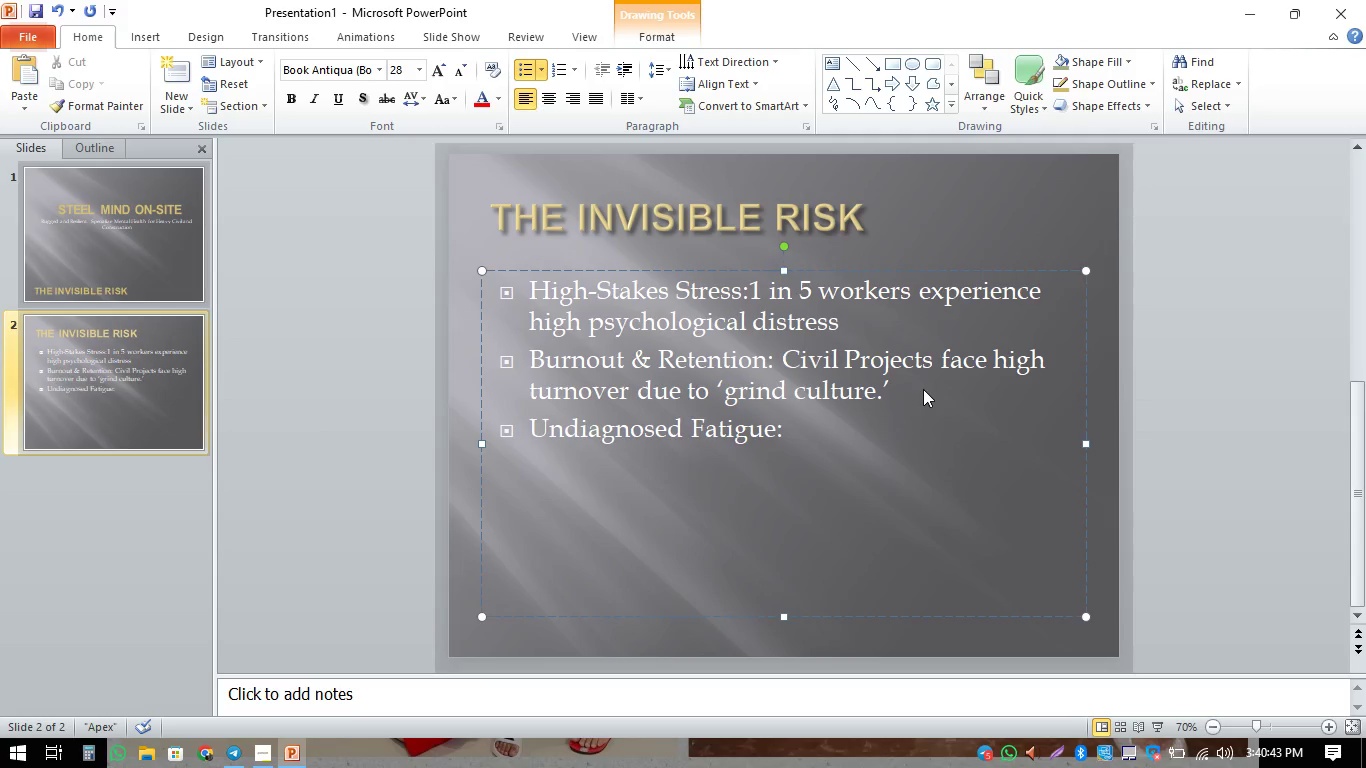 
type(Mental Exhaustion)
 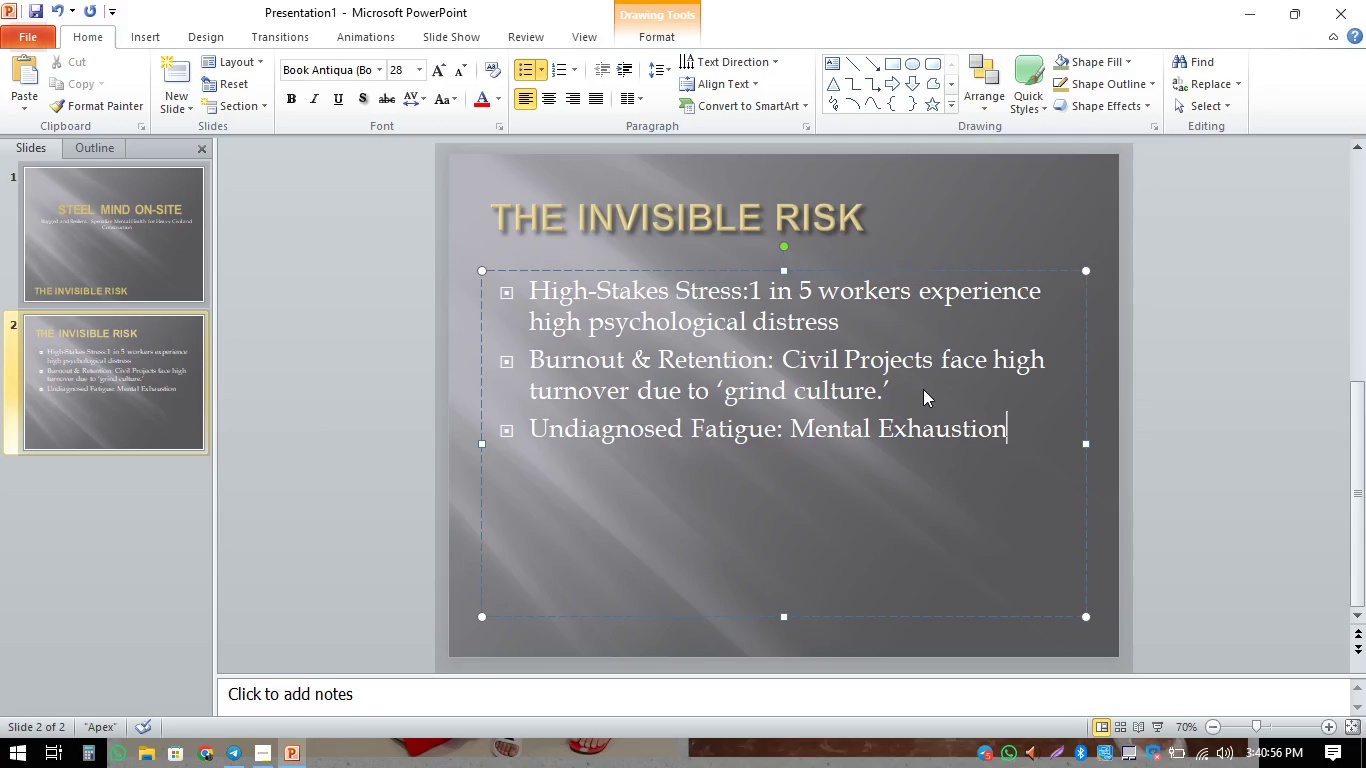 
type( is a leading caused of lapse)
 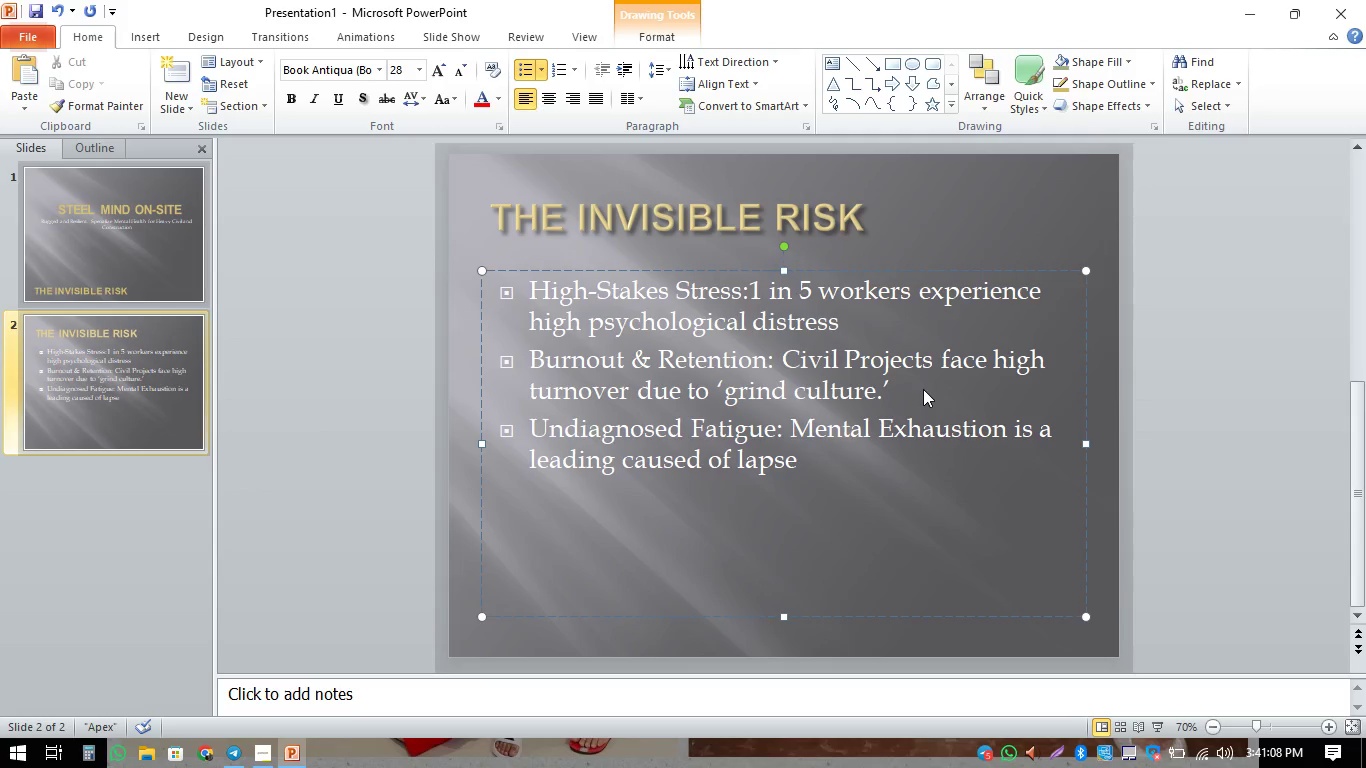 
type( in site judgement.)
 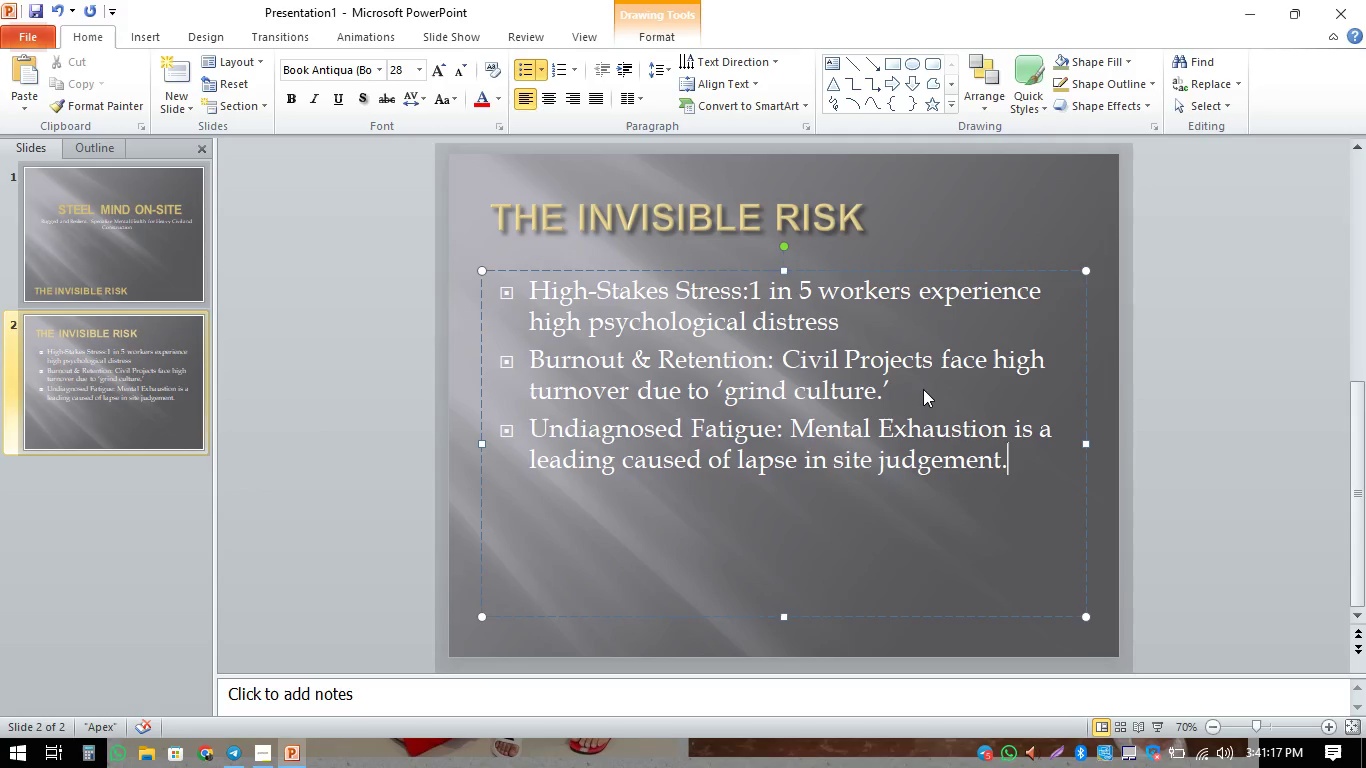 
key(Enter)
 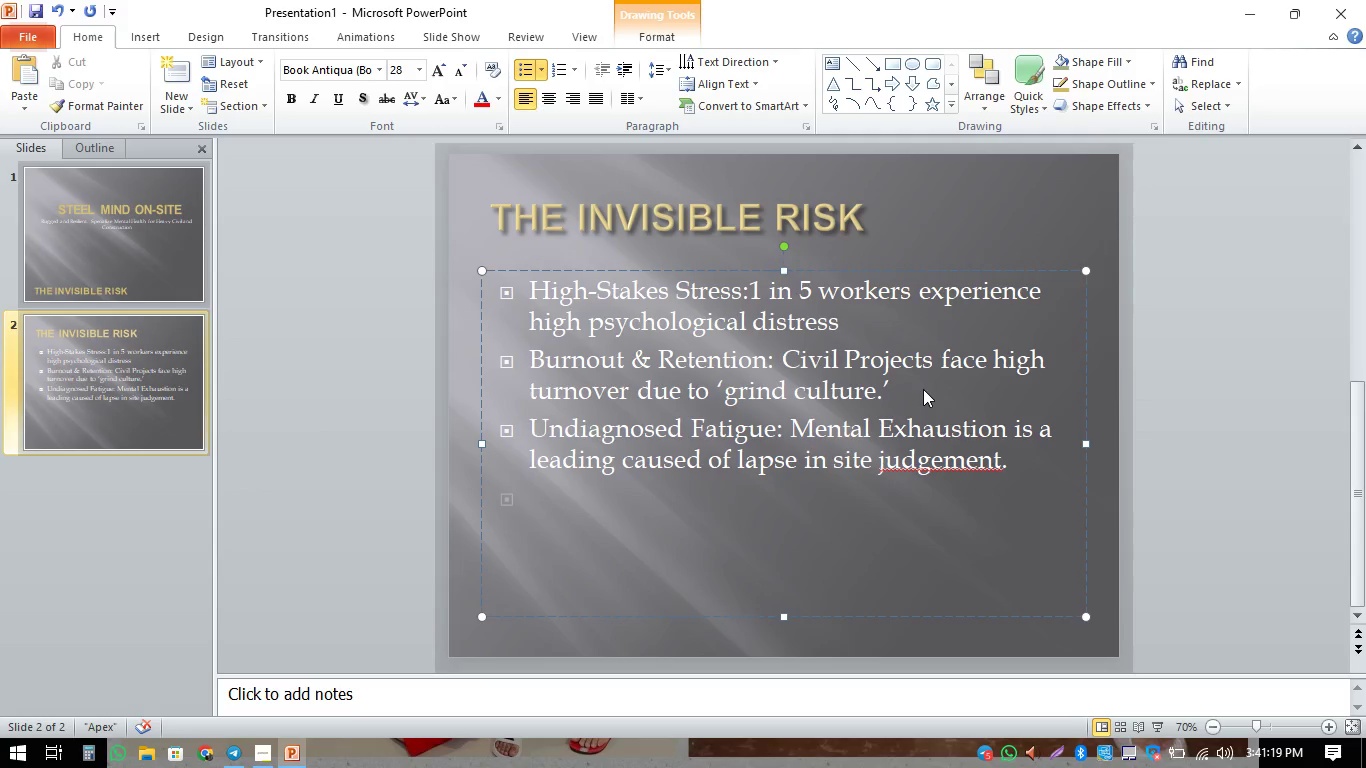 
type(The Stigma Barrier: )
 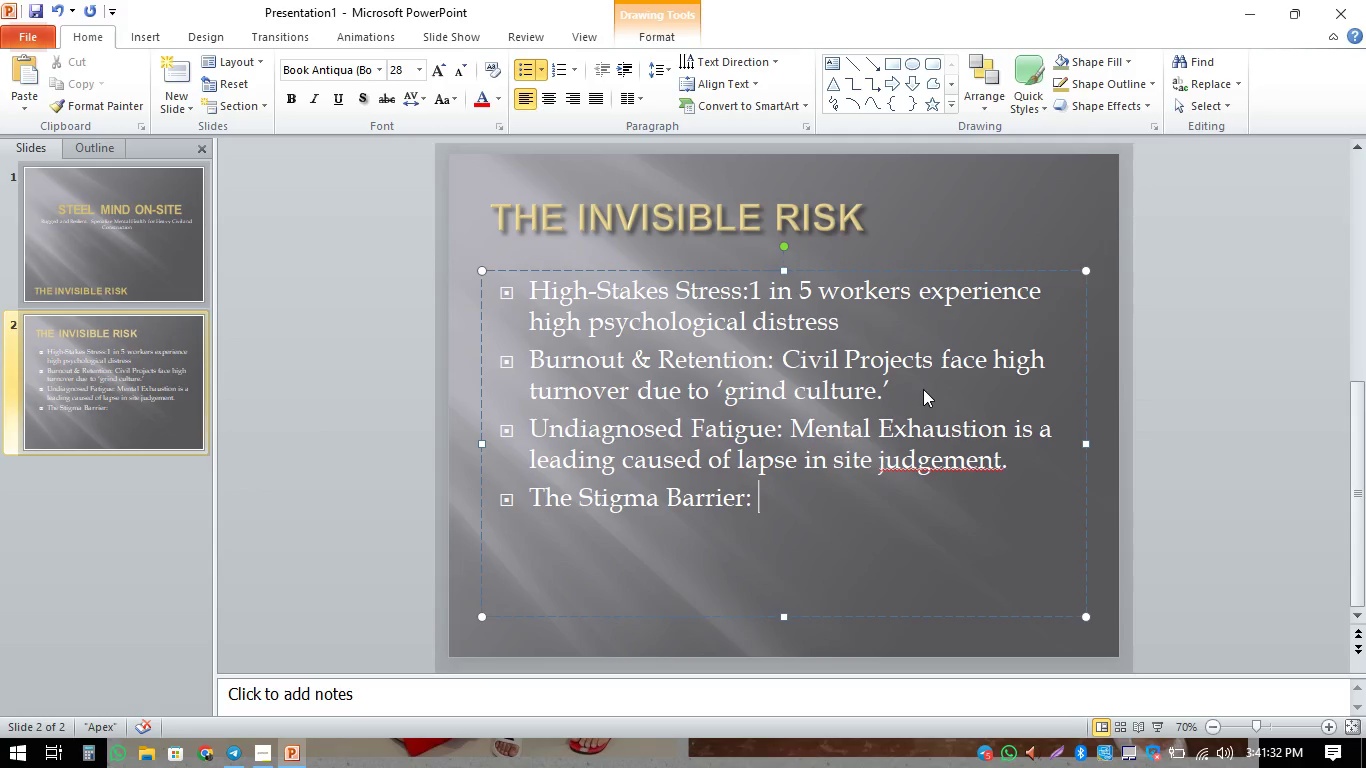 
type(Clinical environments)
 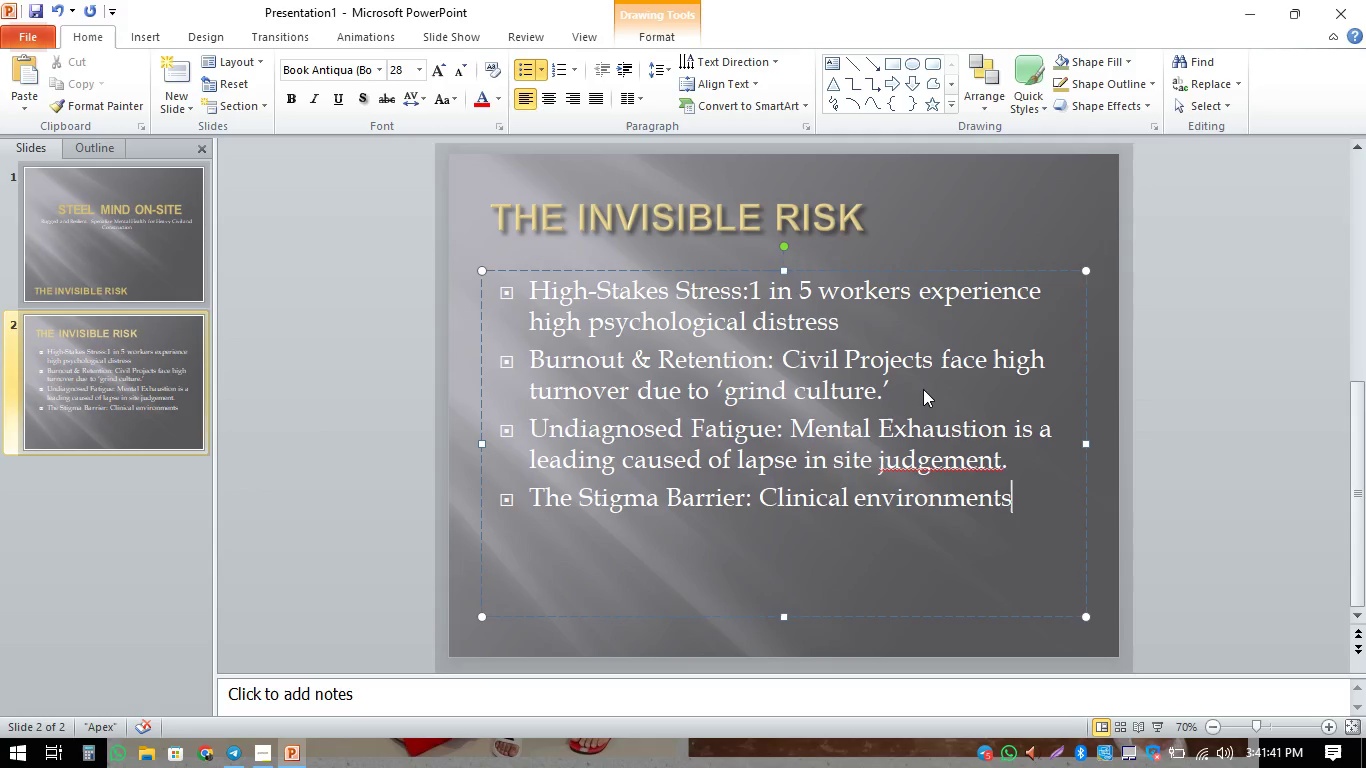 
type( feel alien to fieled)
key(Backspace)
key(Backspace)
type(d crews.)
 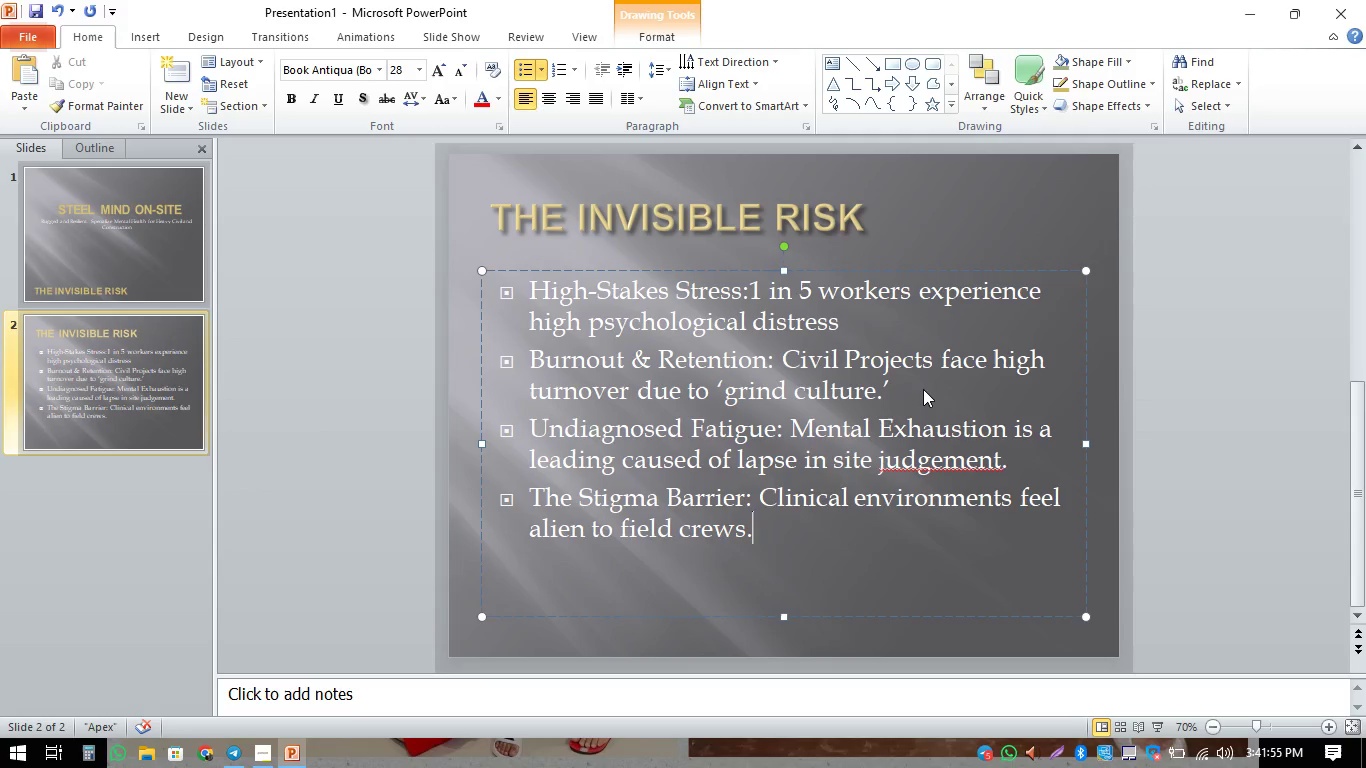 
key(Enter)
 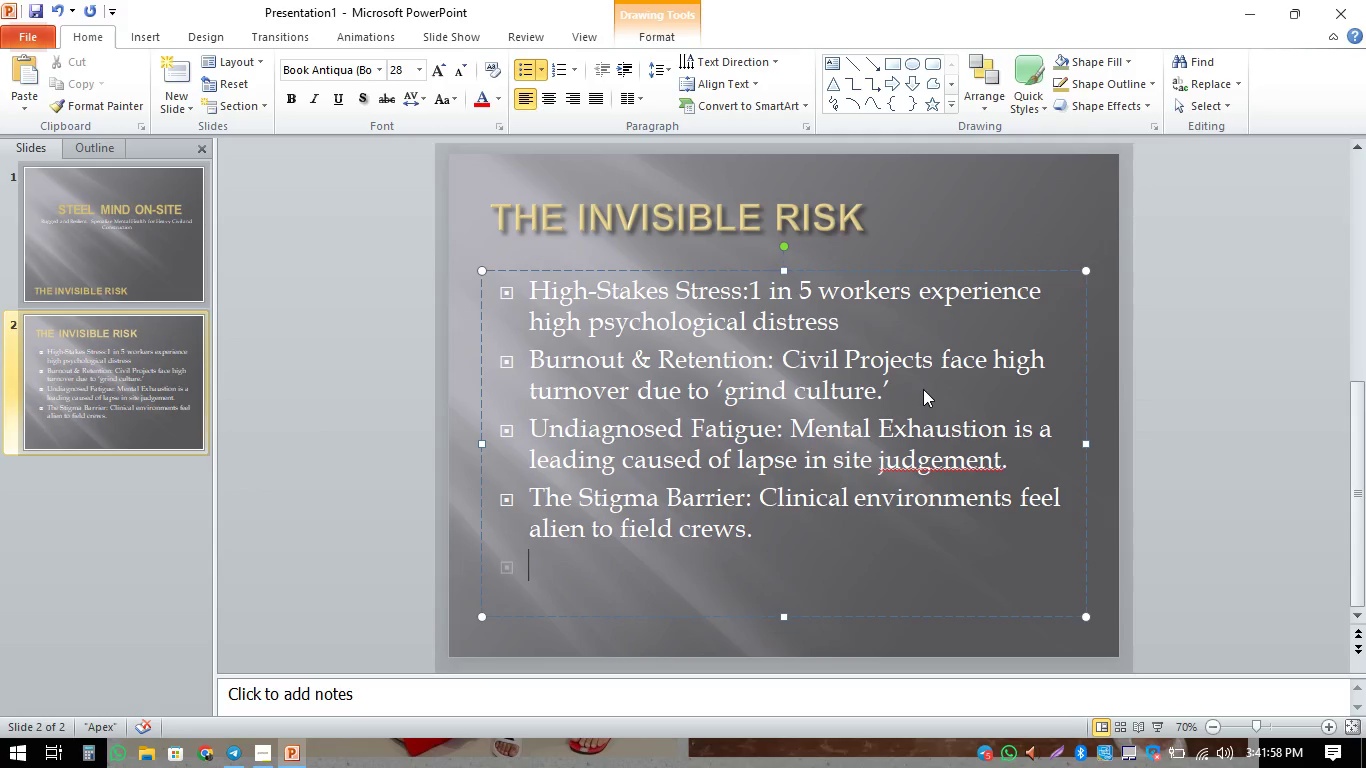 
key(Backspace)
 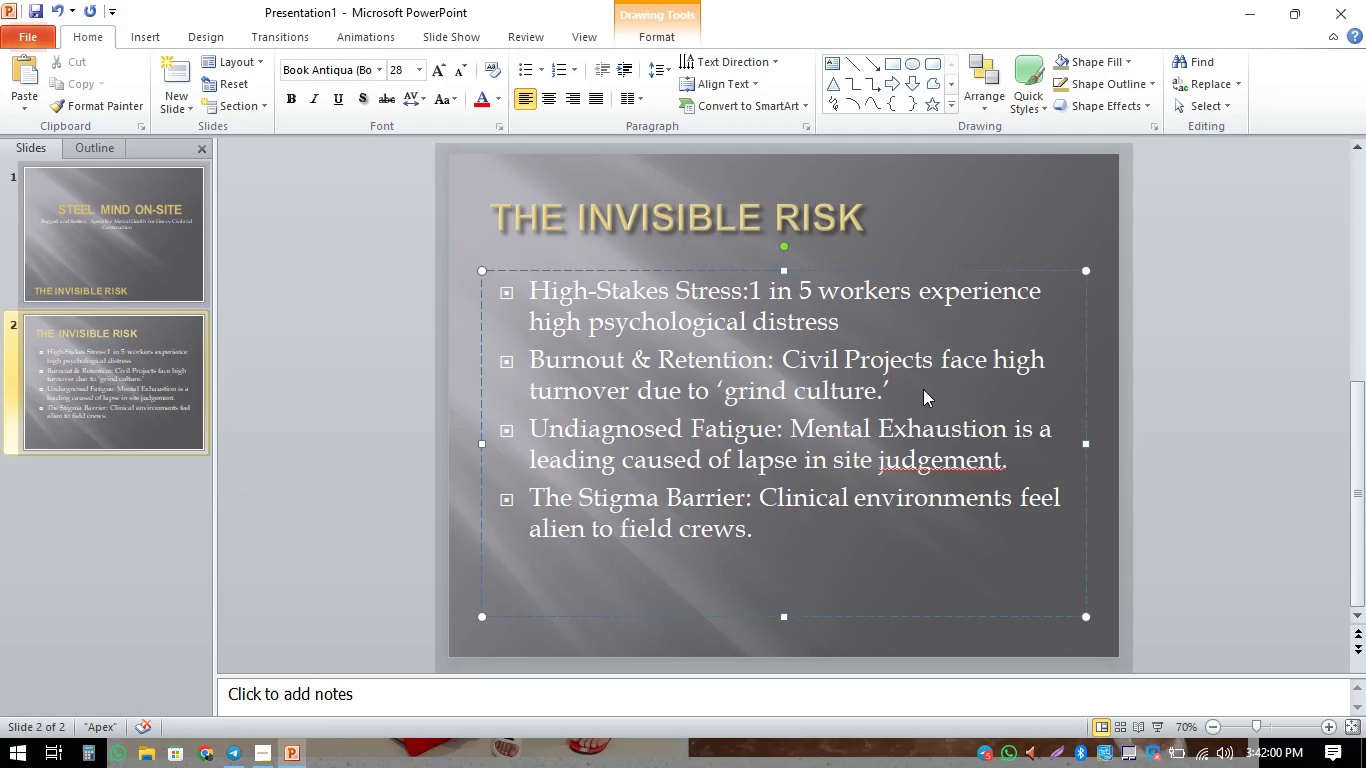 
key(Backspace)
 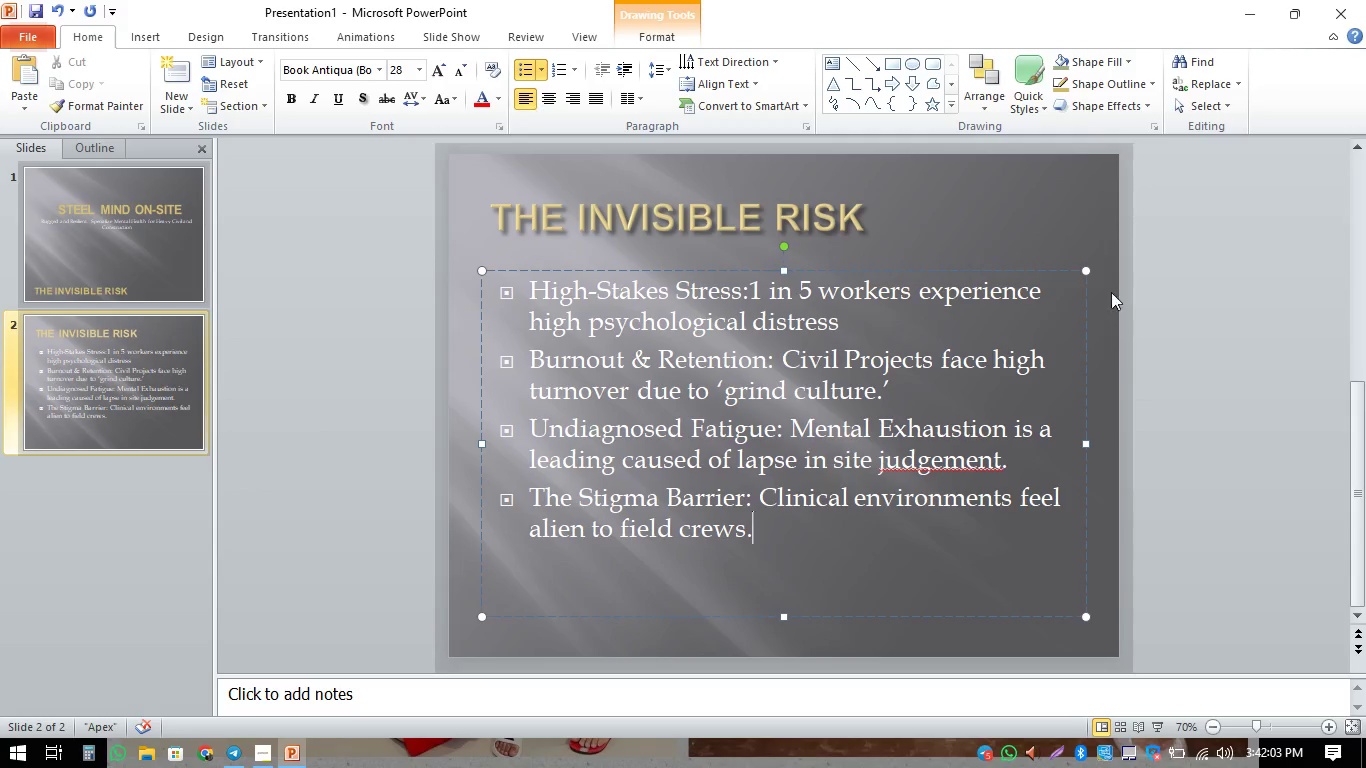 
left_click([1000, 238])
 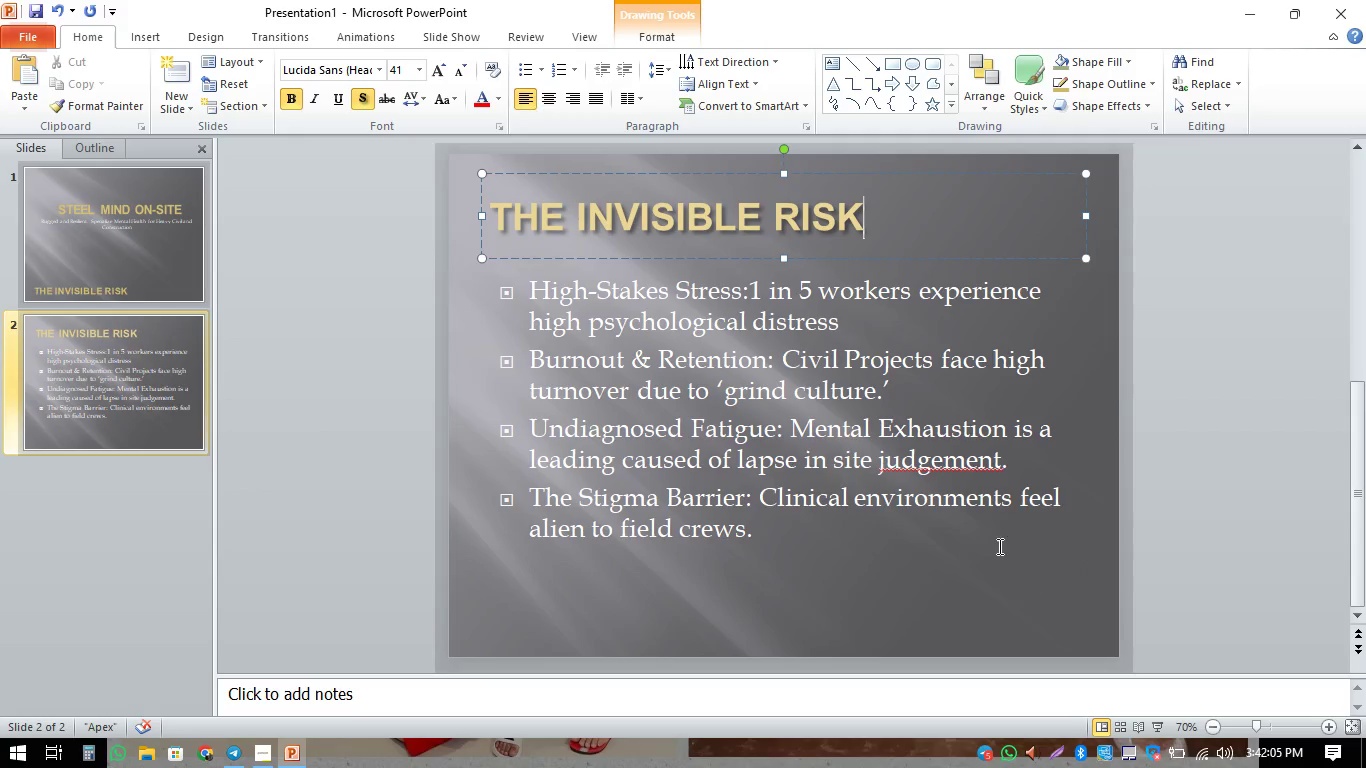 
left_click([961, 459])
 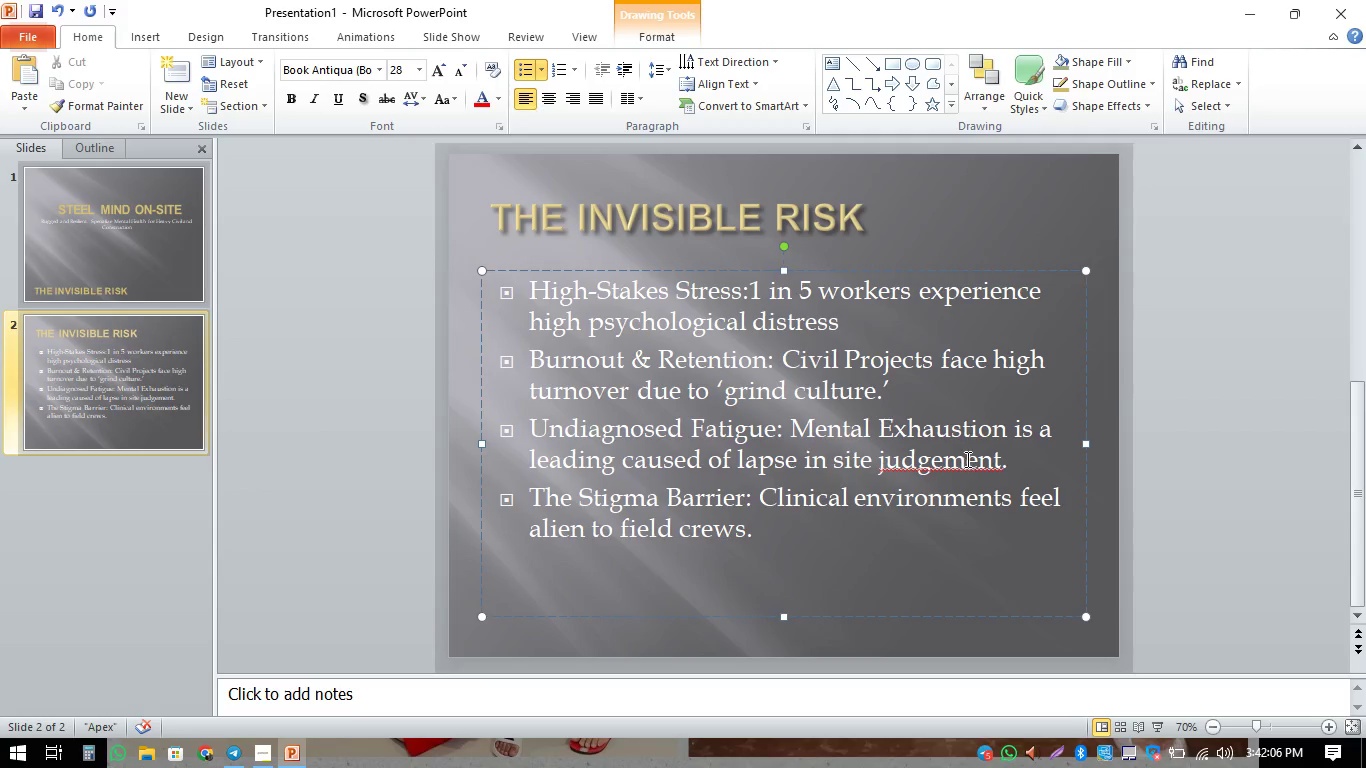 
left_click([968, 459])
 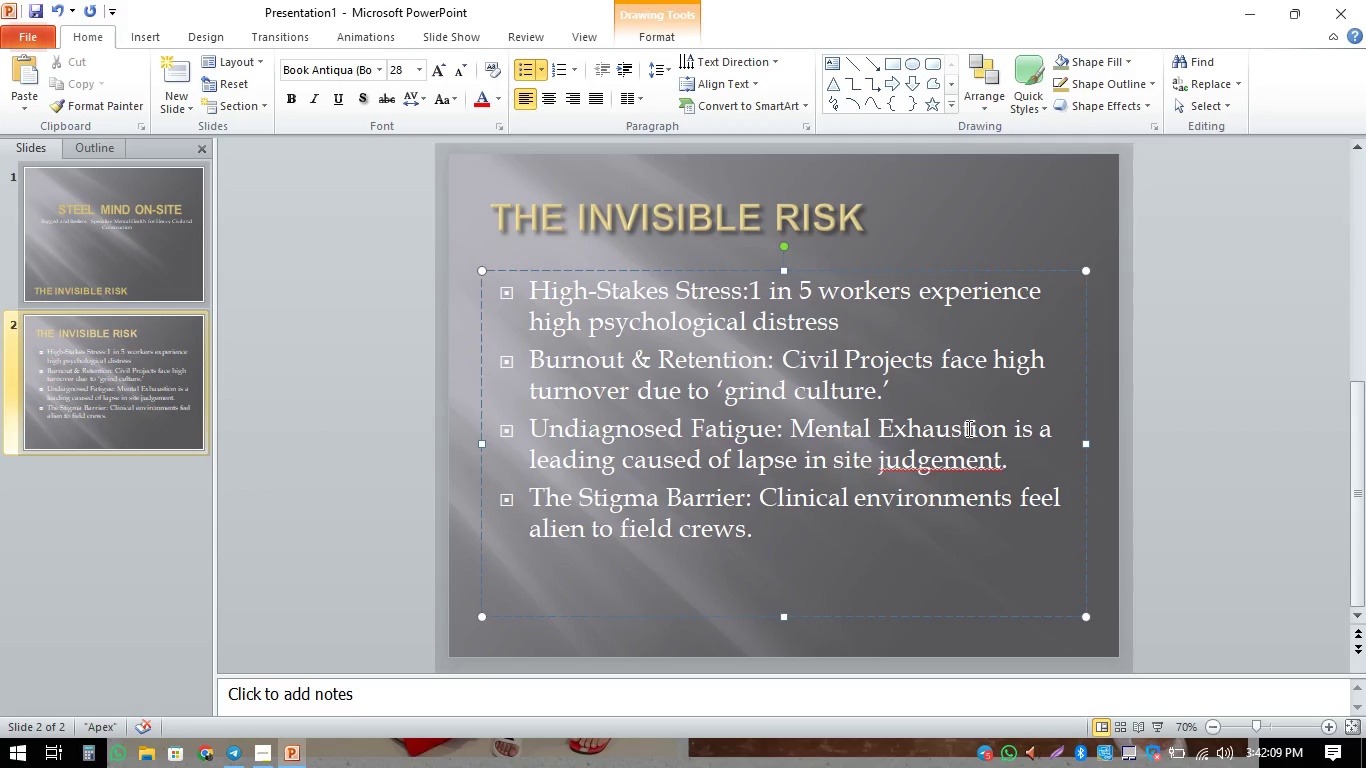 
left_click_drag(start_coordinate=[938, 457], to_coordinate=[945, 458])
 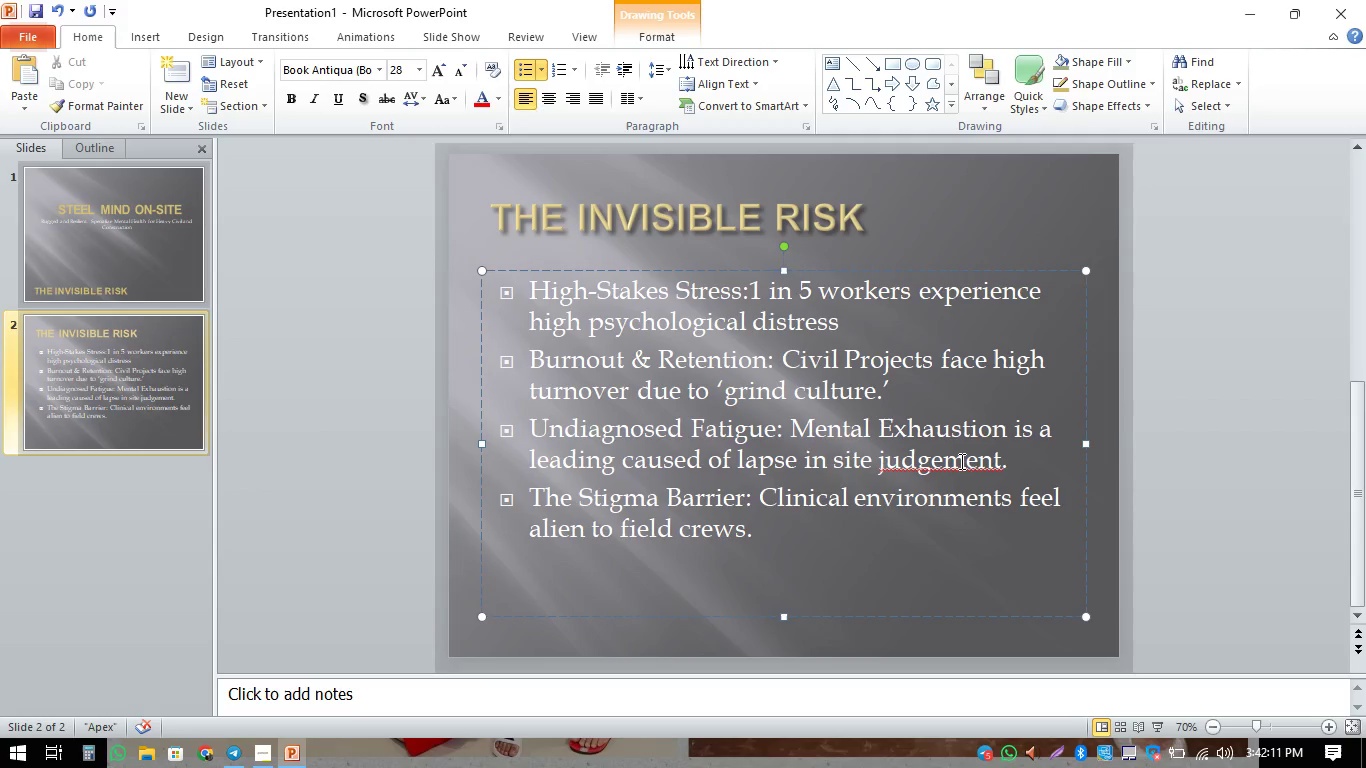 
key(Backspace)
 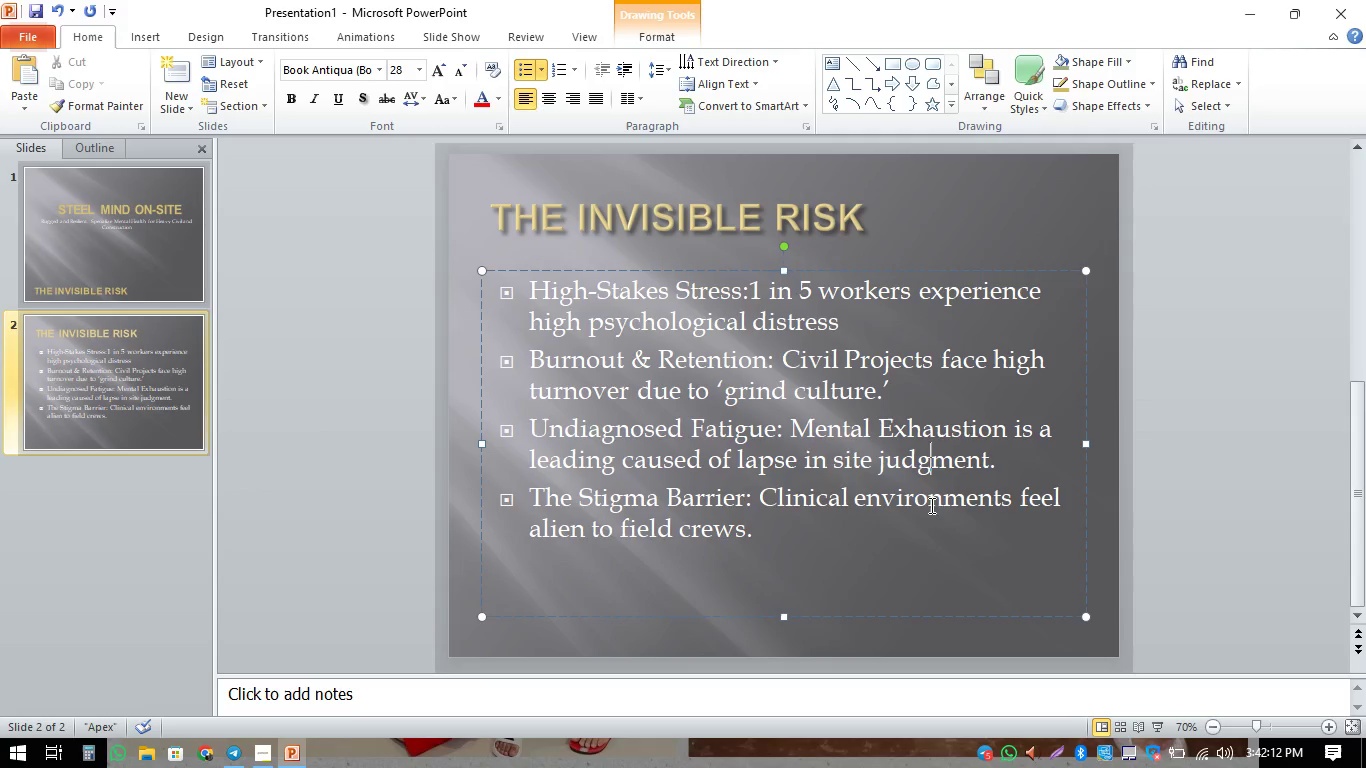 
left_click([943, 518])
 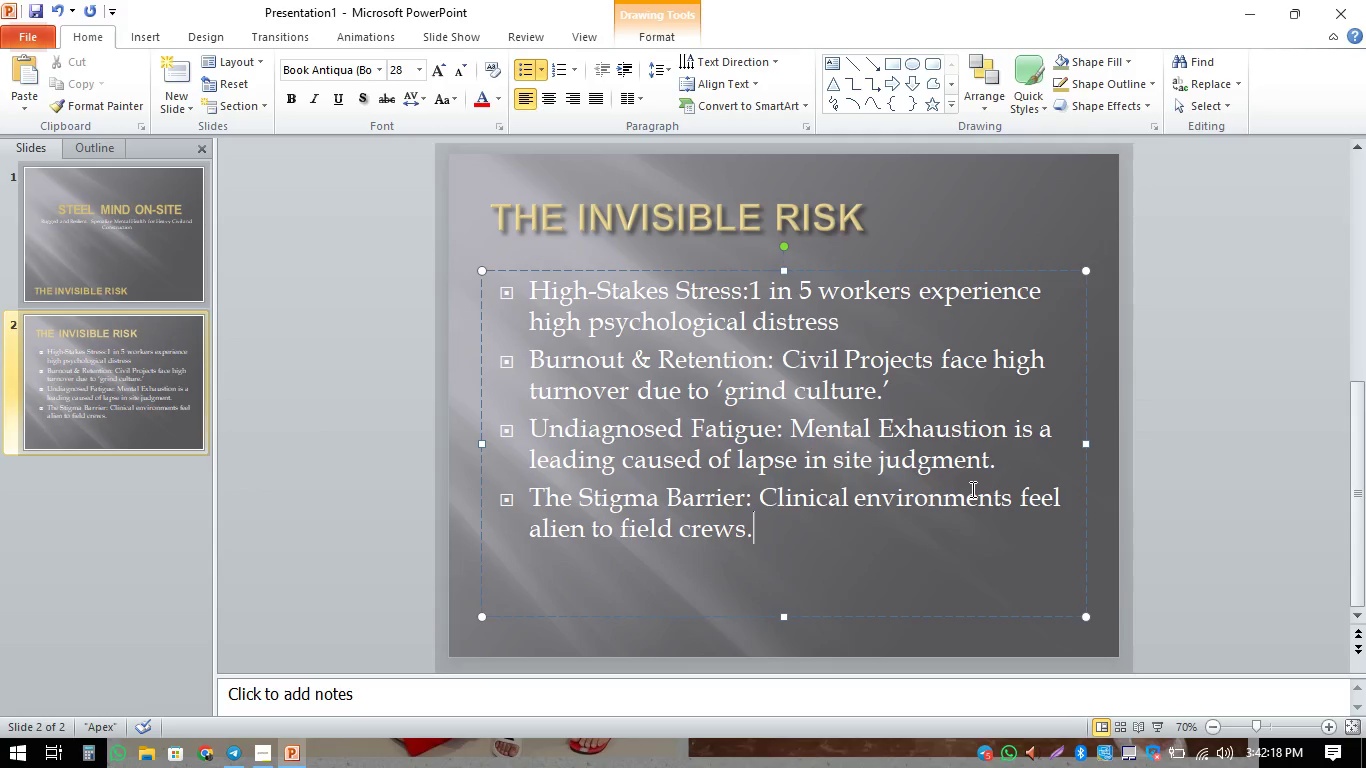 
wait(7.25)
 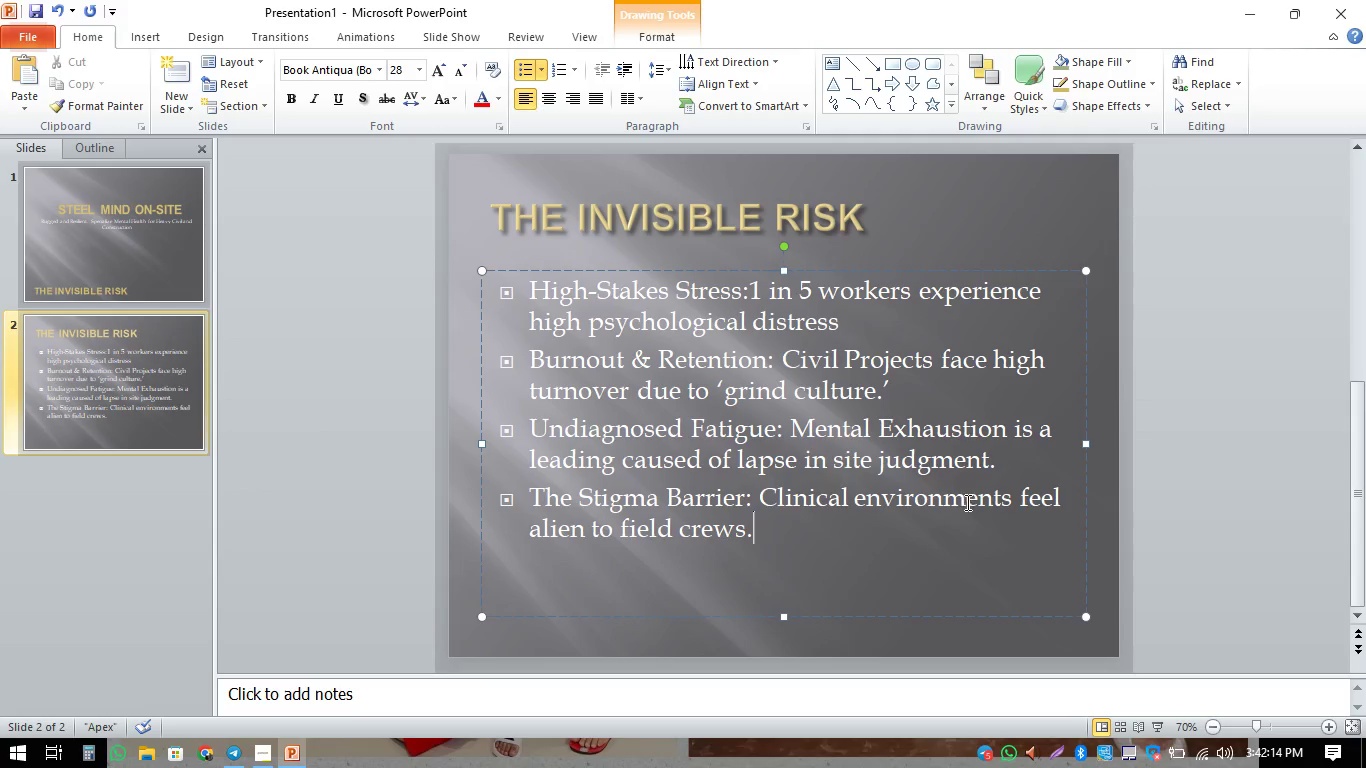 
left_click([953, 232])
 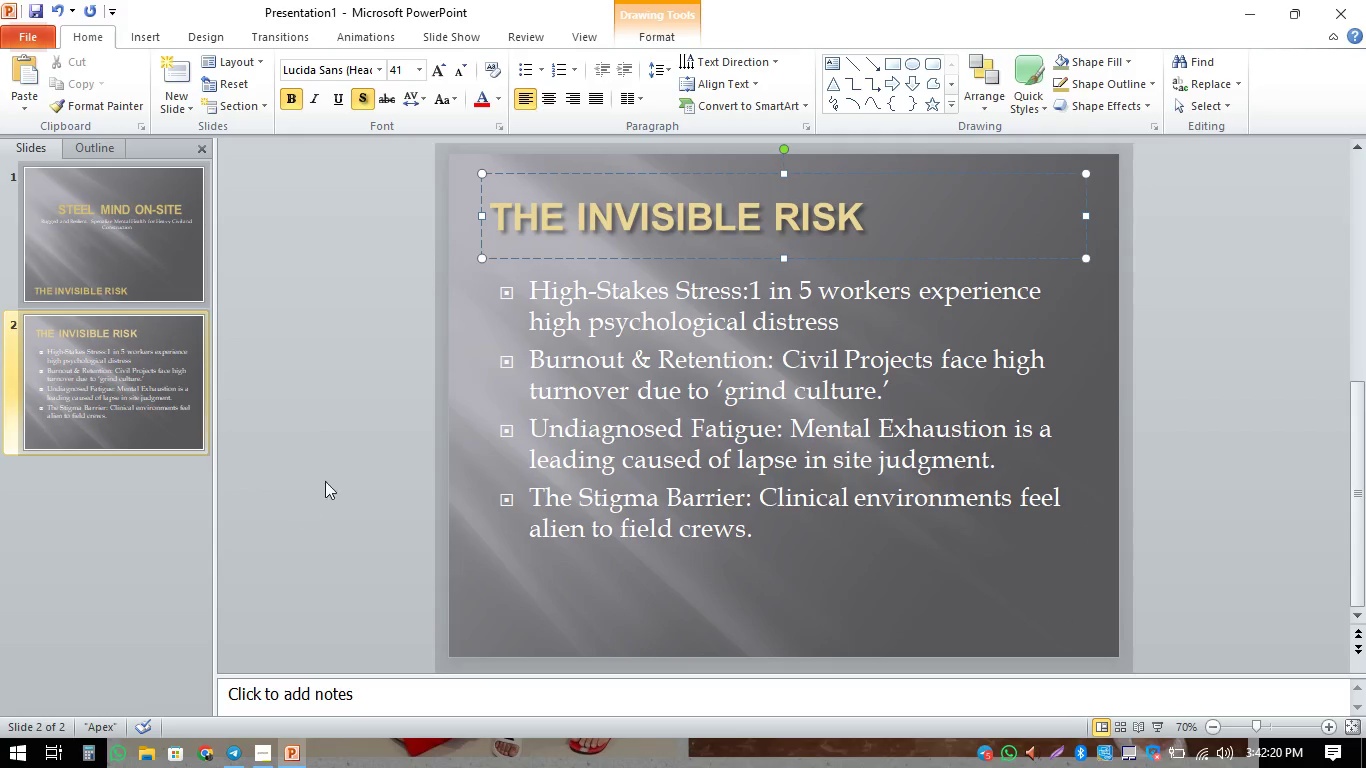 
left_click([360, 480])
 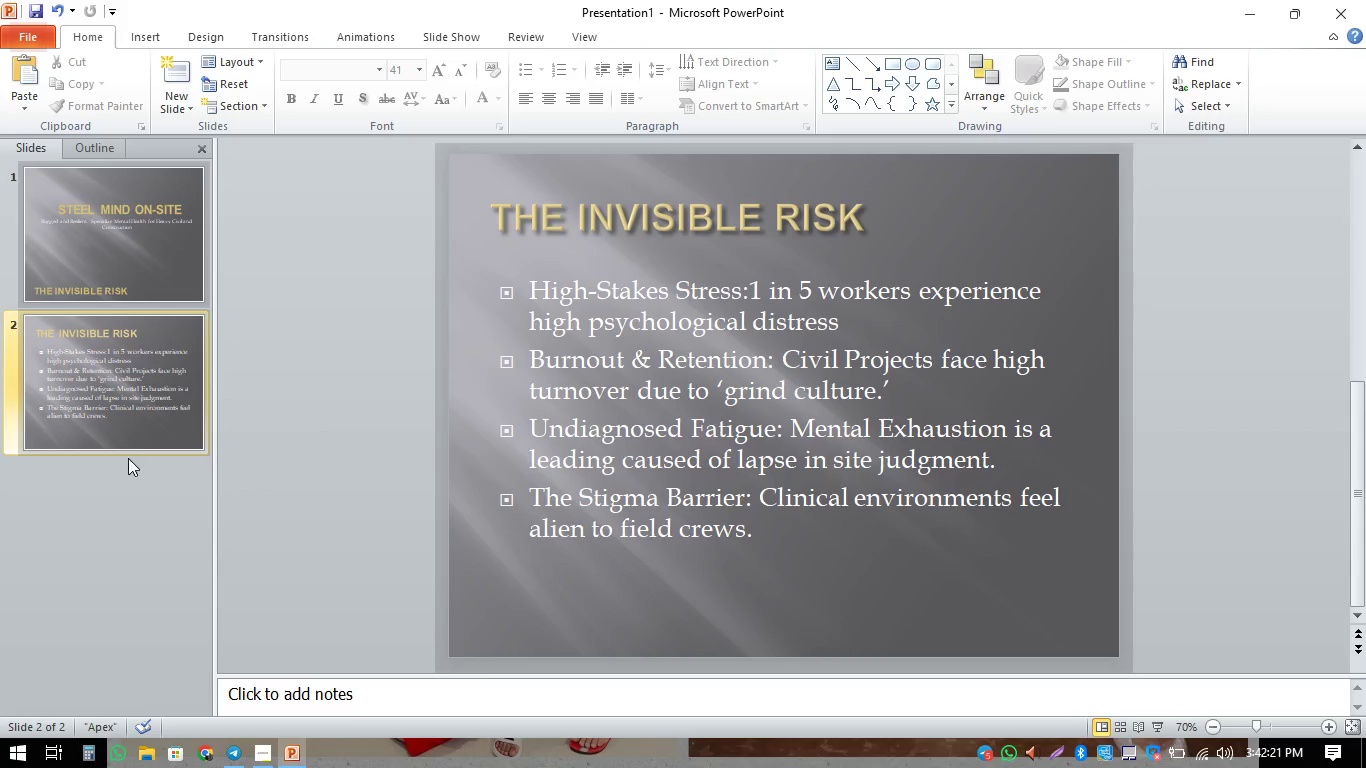 
left_click([127, 526])
 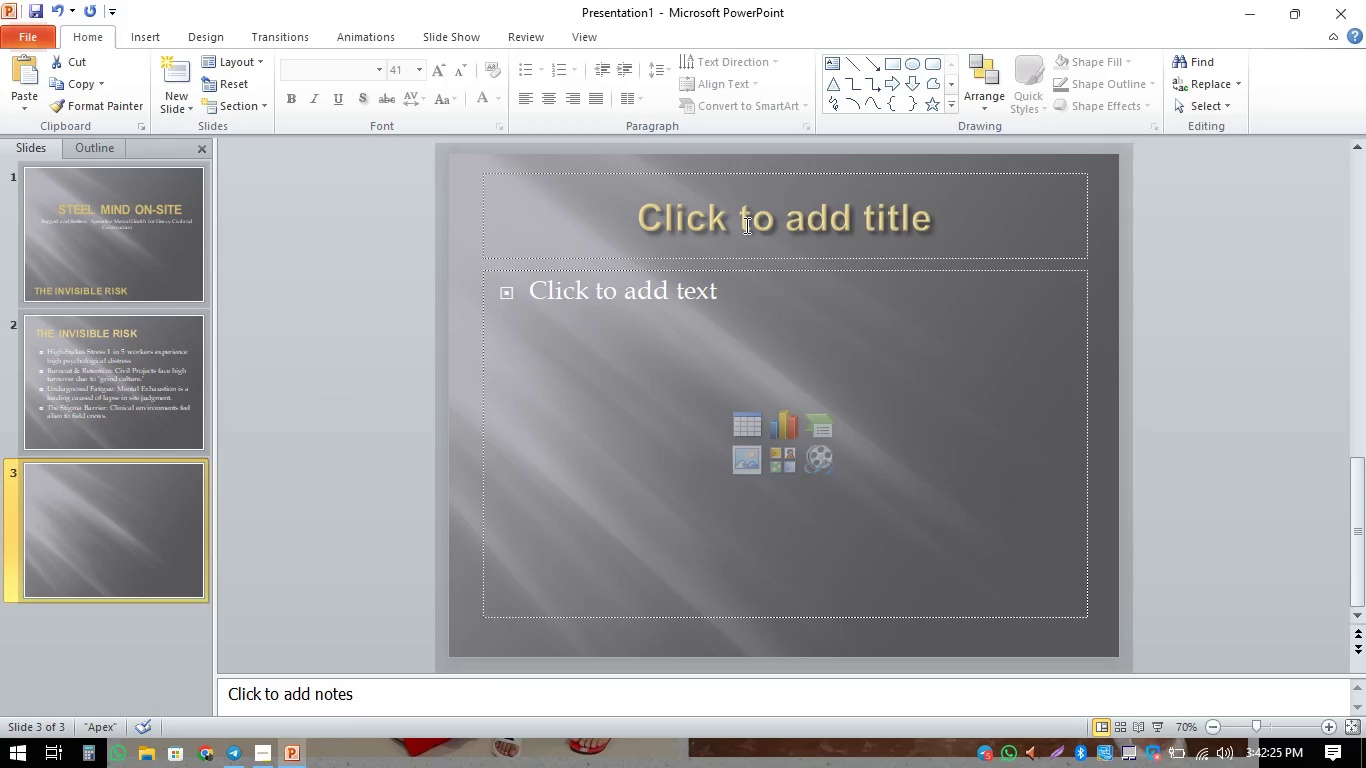 
left_click([779, 227])
 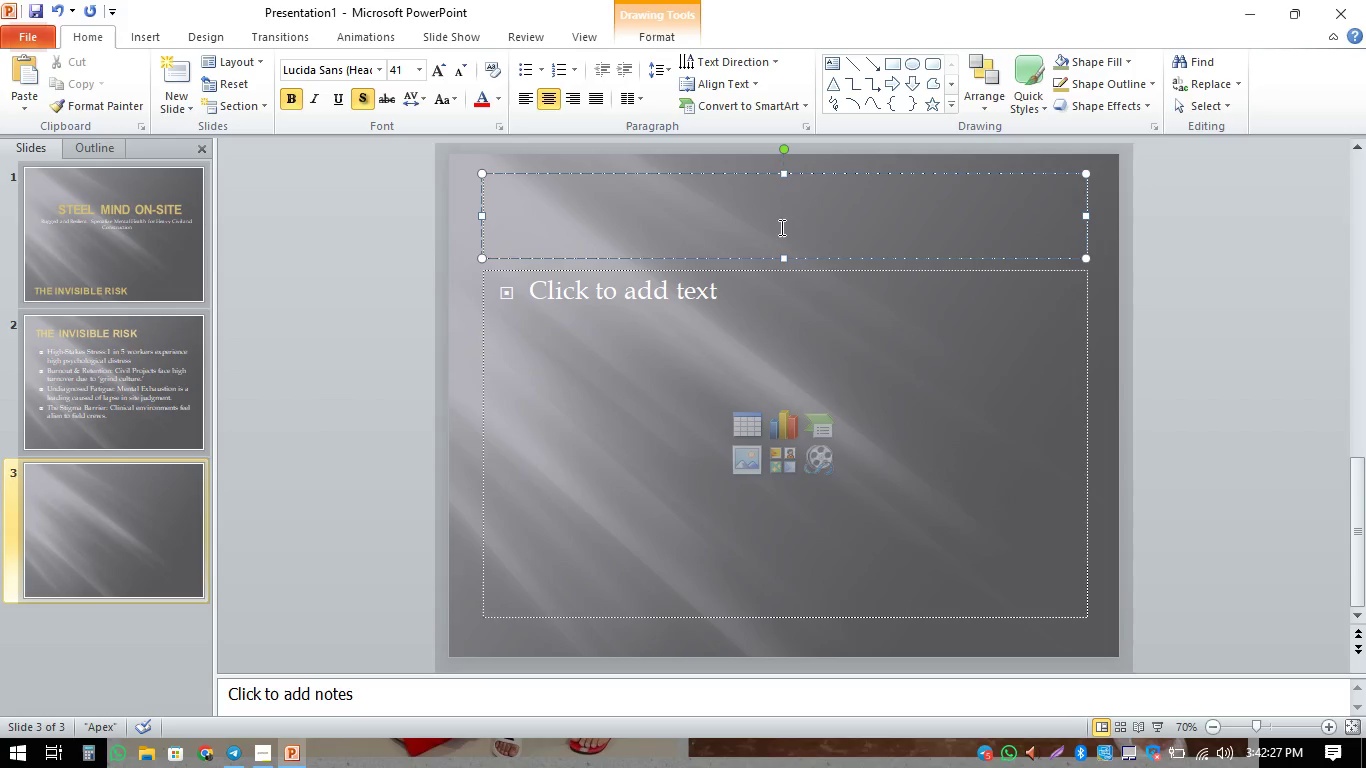 
type(Ta)
key(Backspace)
type(AILGATE THEAPHY)
 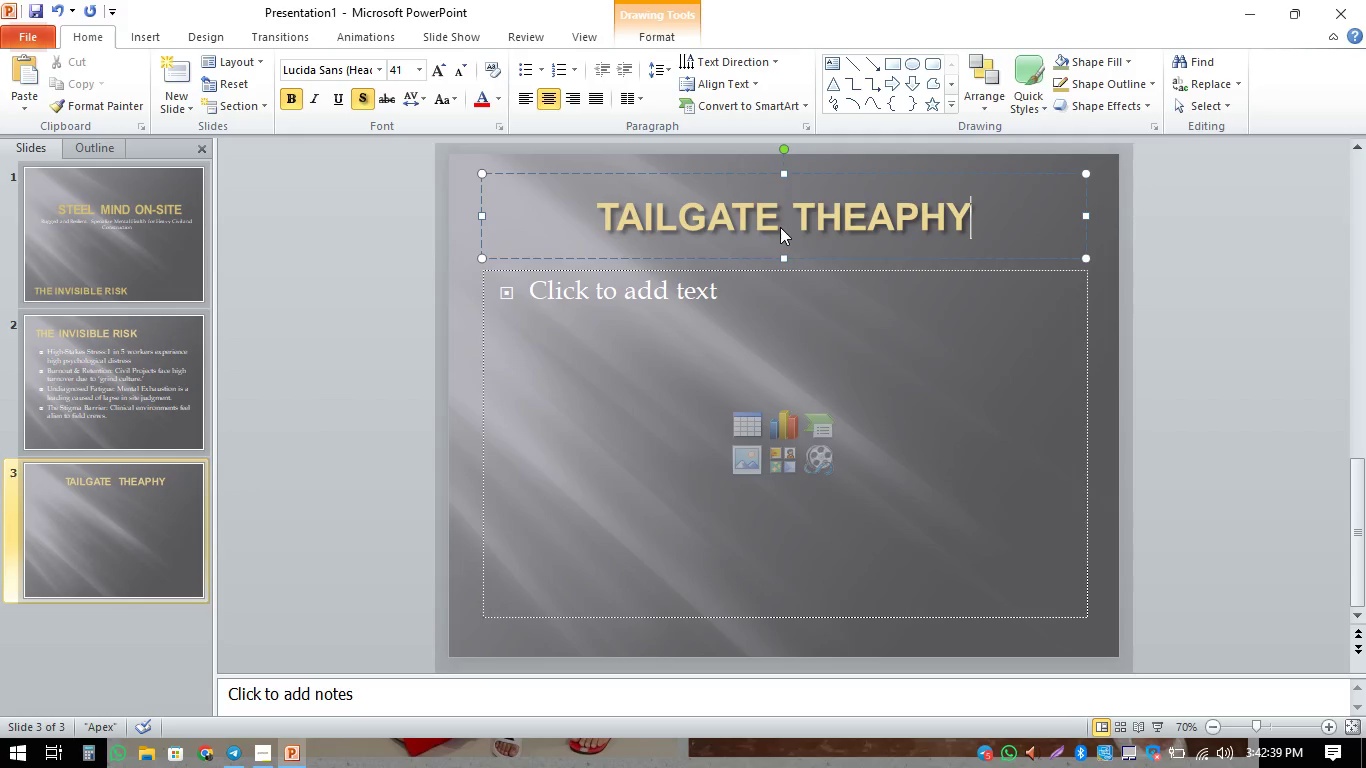 
key(Backspace)
key(Backspace)
key(Backspace)
key(Backspace)
type(RAPHY: )
 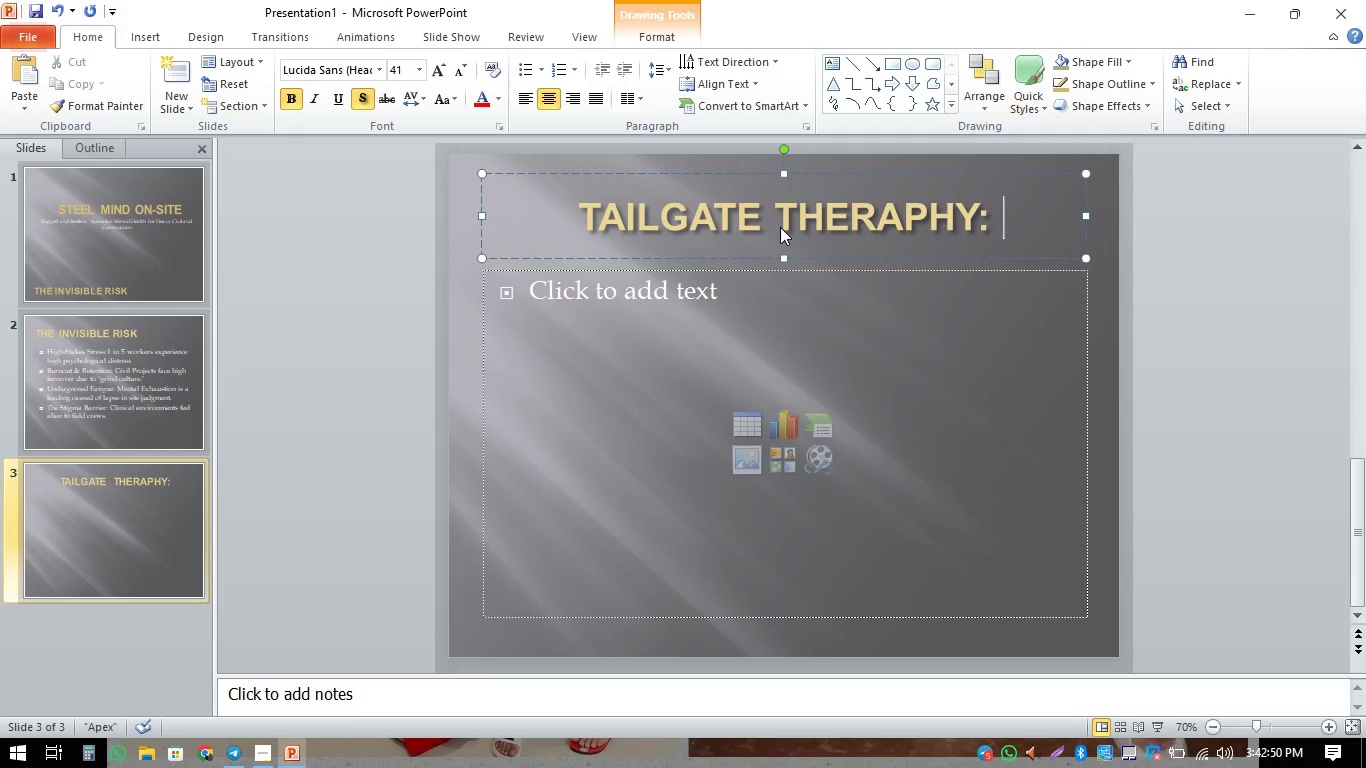 
wait(5.89)
 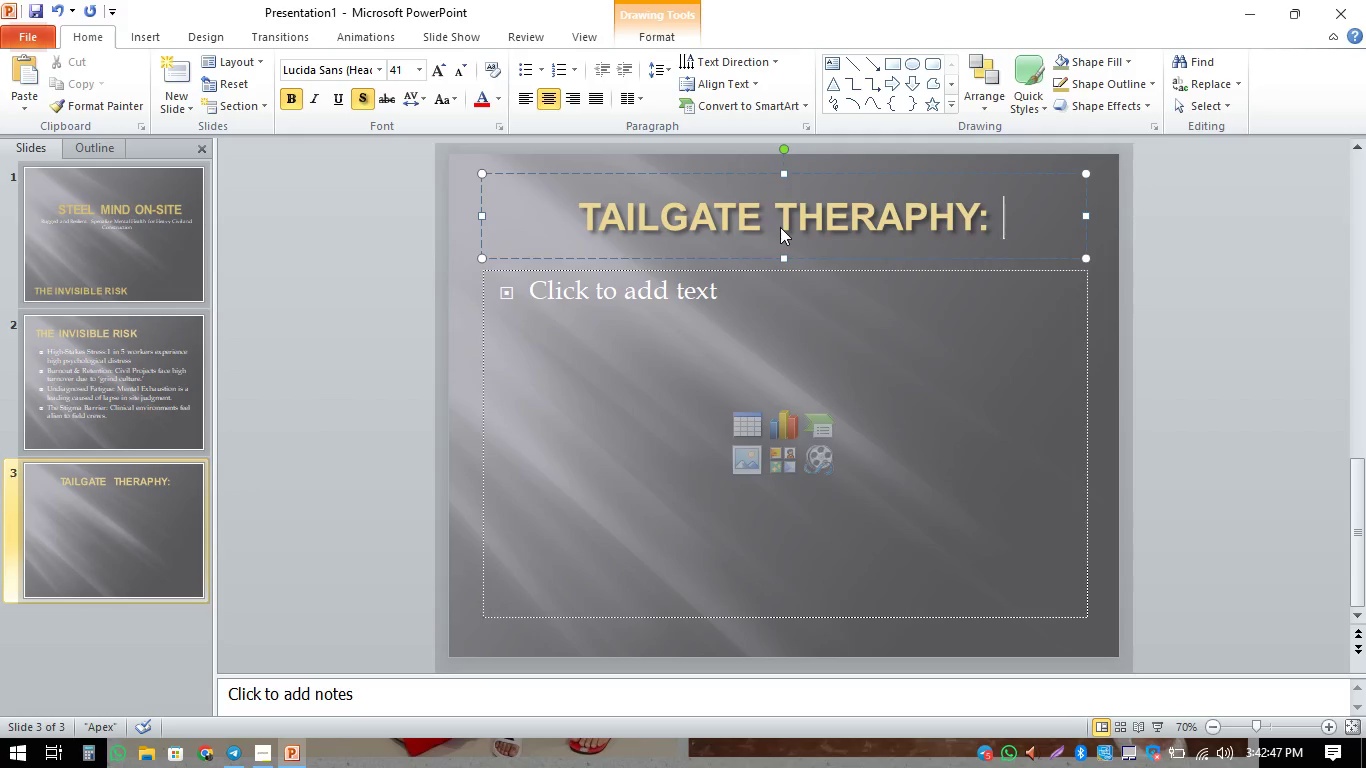 
left_click([952, 203])
 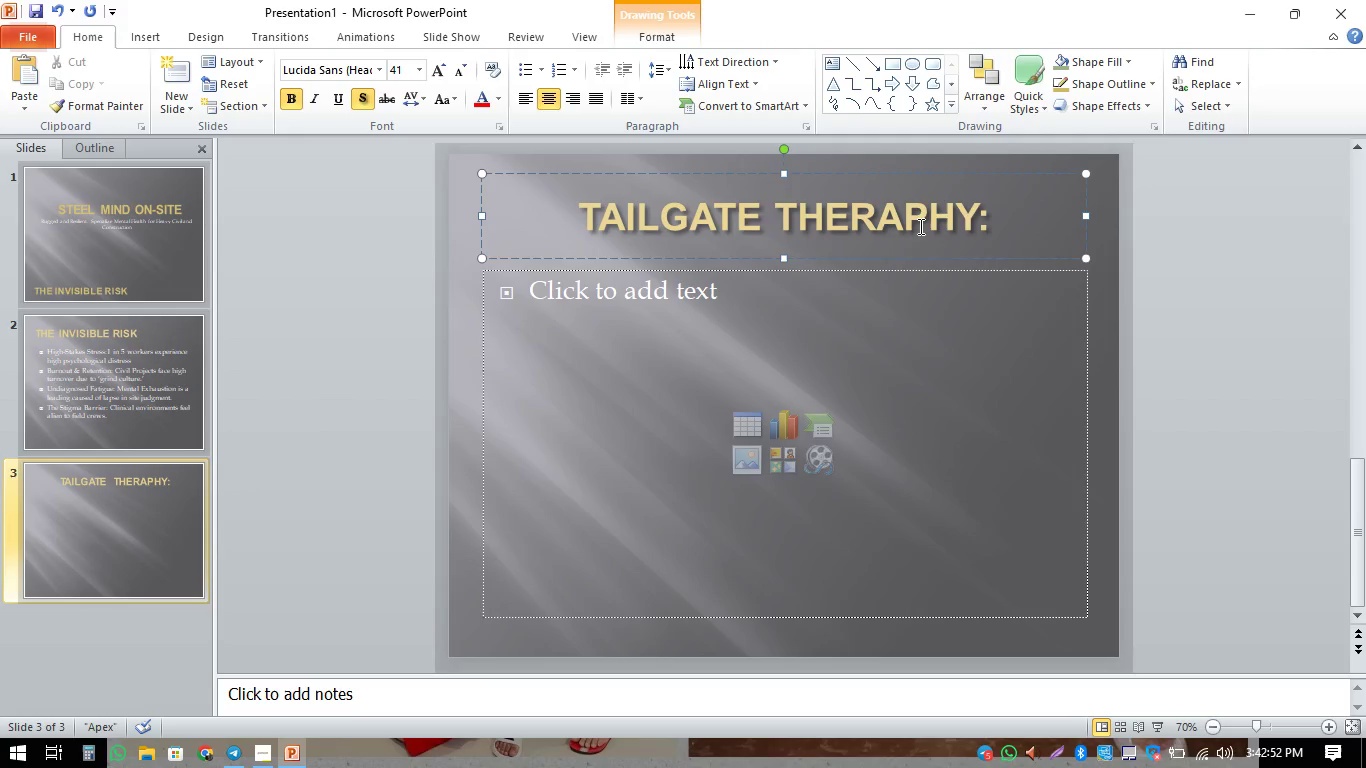 
key(Backspace)
 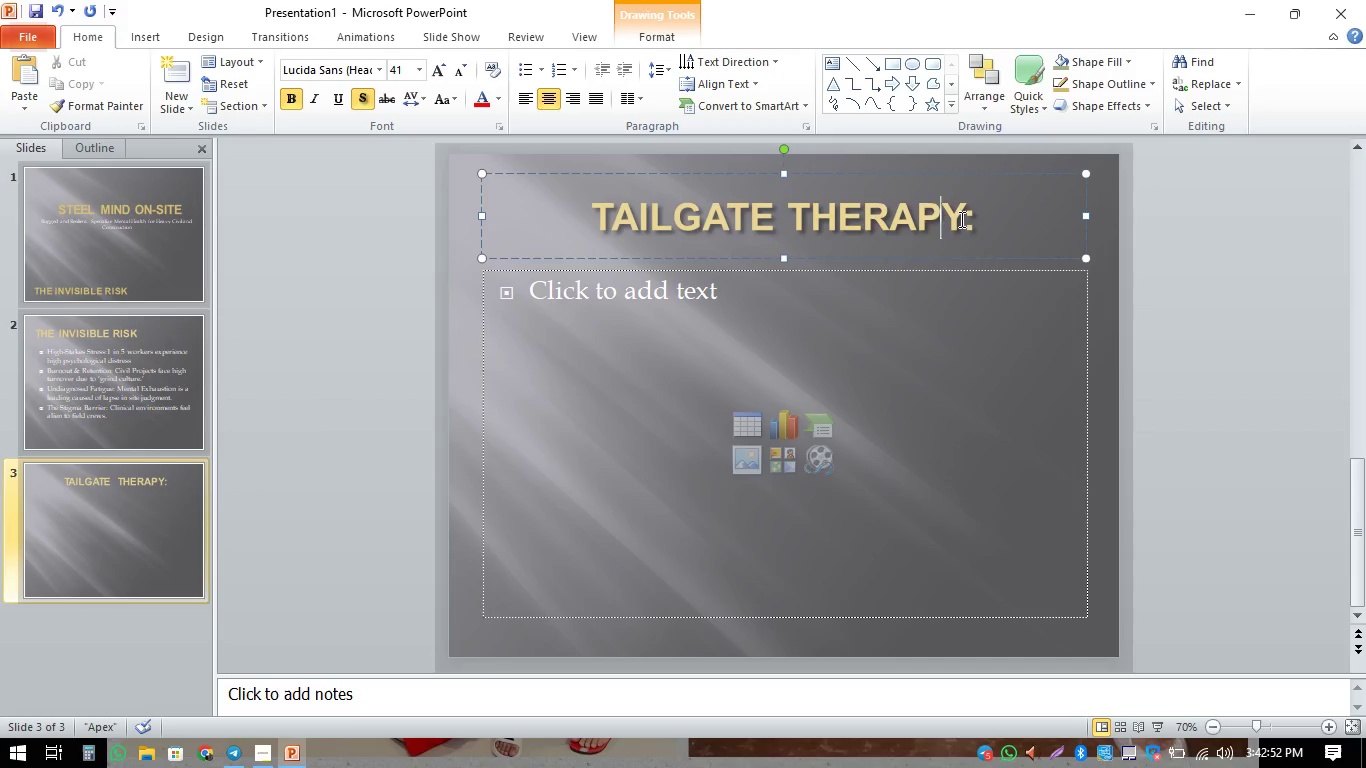 
left_click([987, 228])
 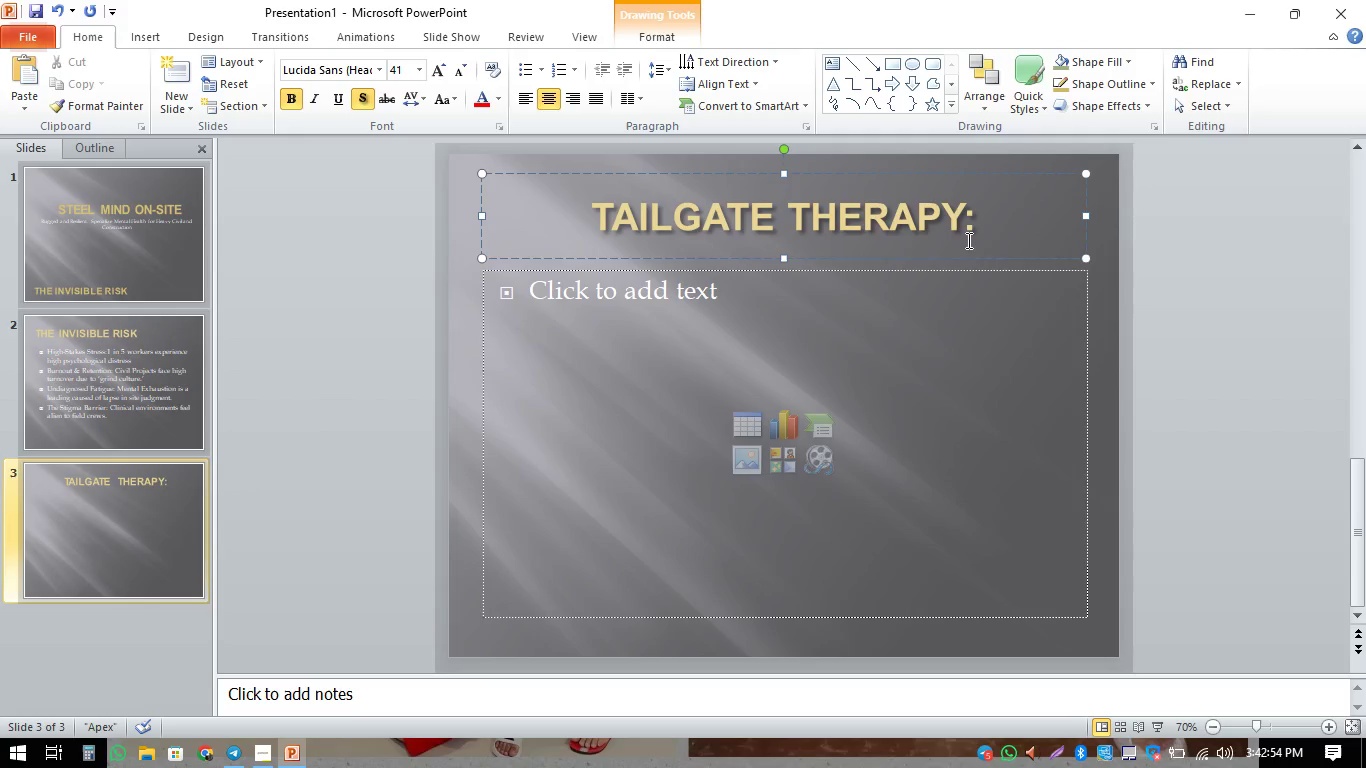 
type(THE SOLUTION)
 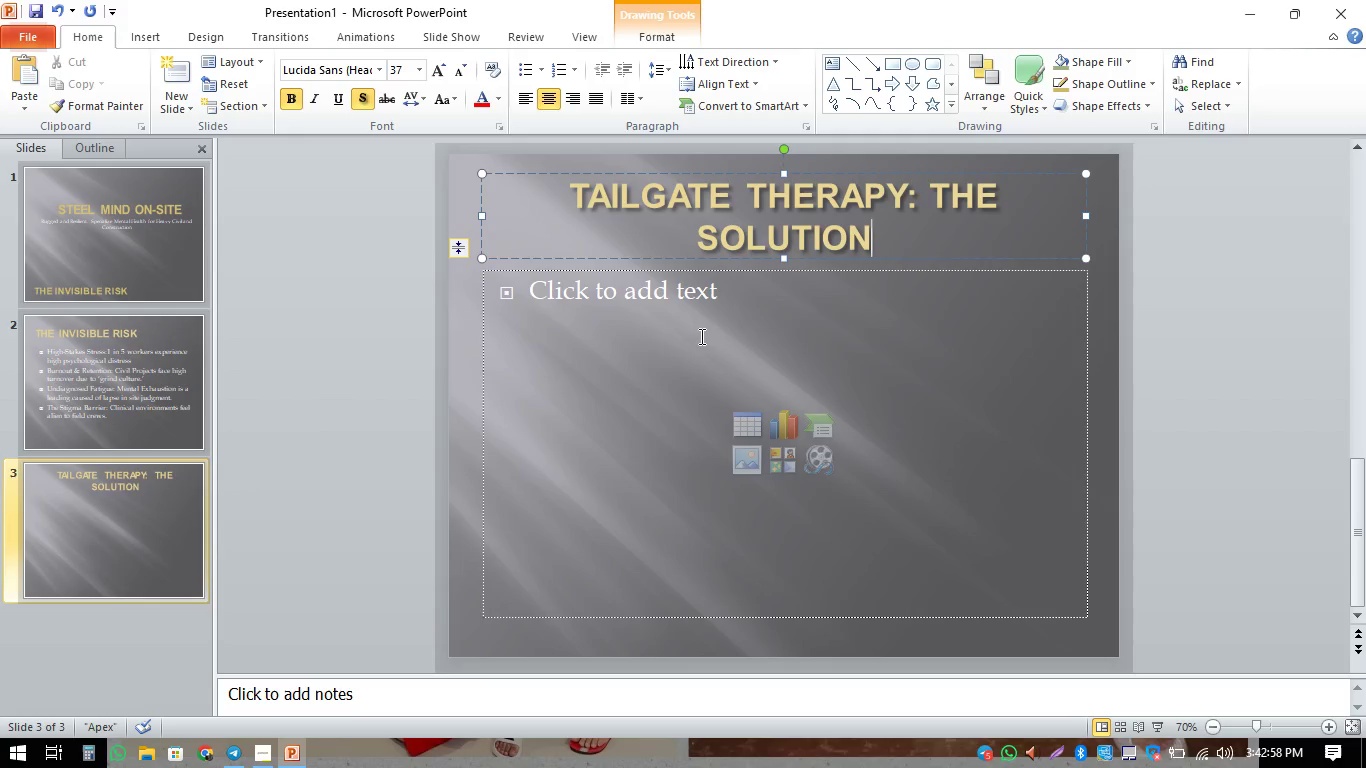 
left_click([697, 294])
 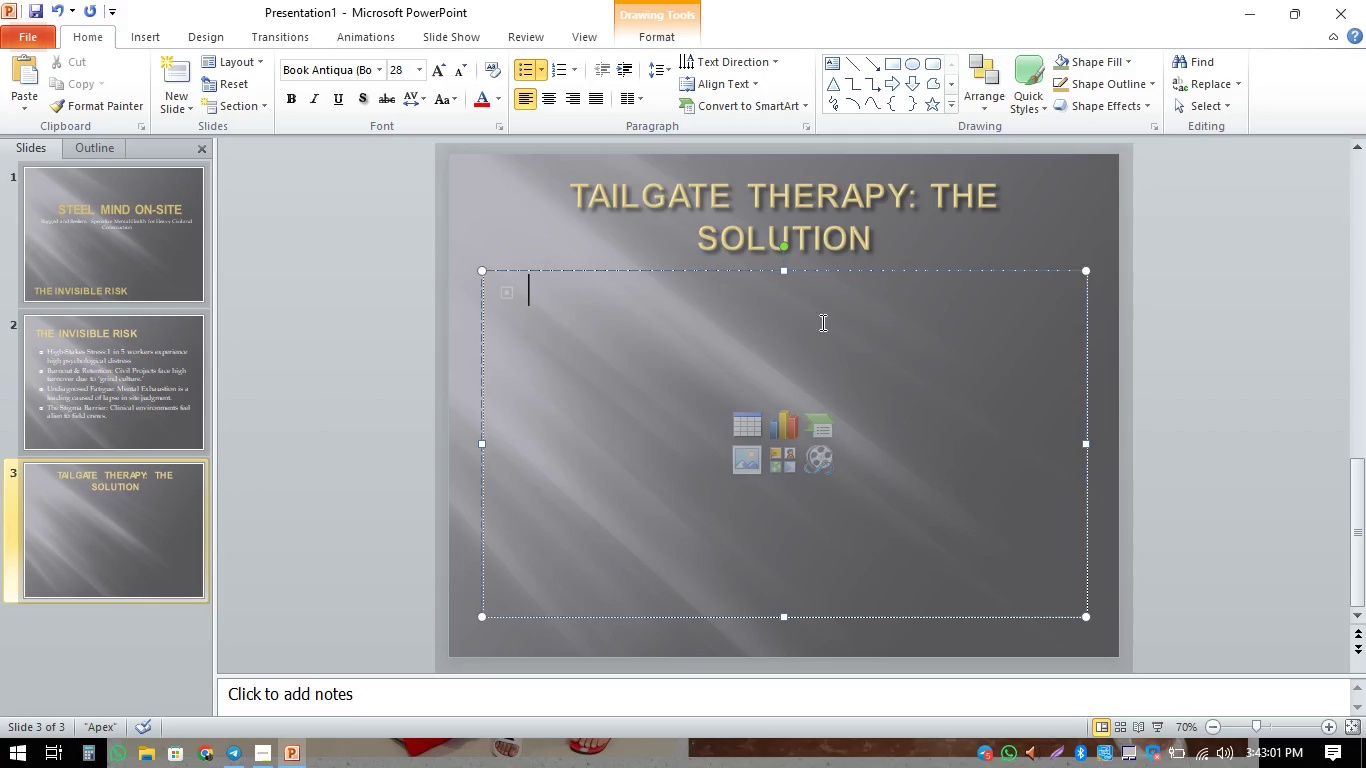 
left_click([758, 222])
 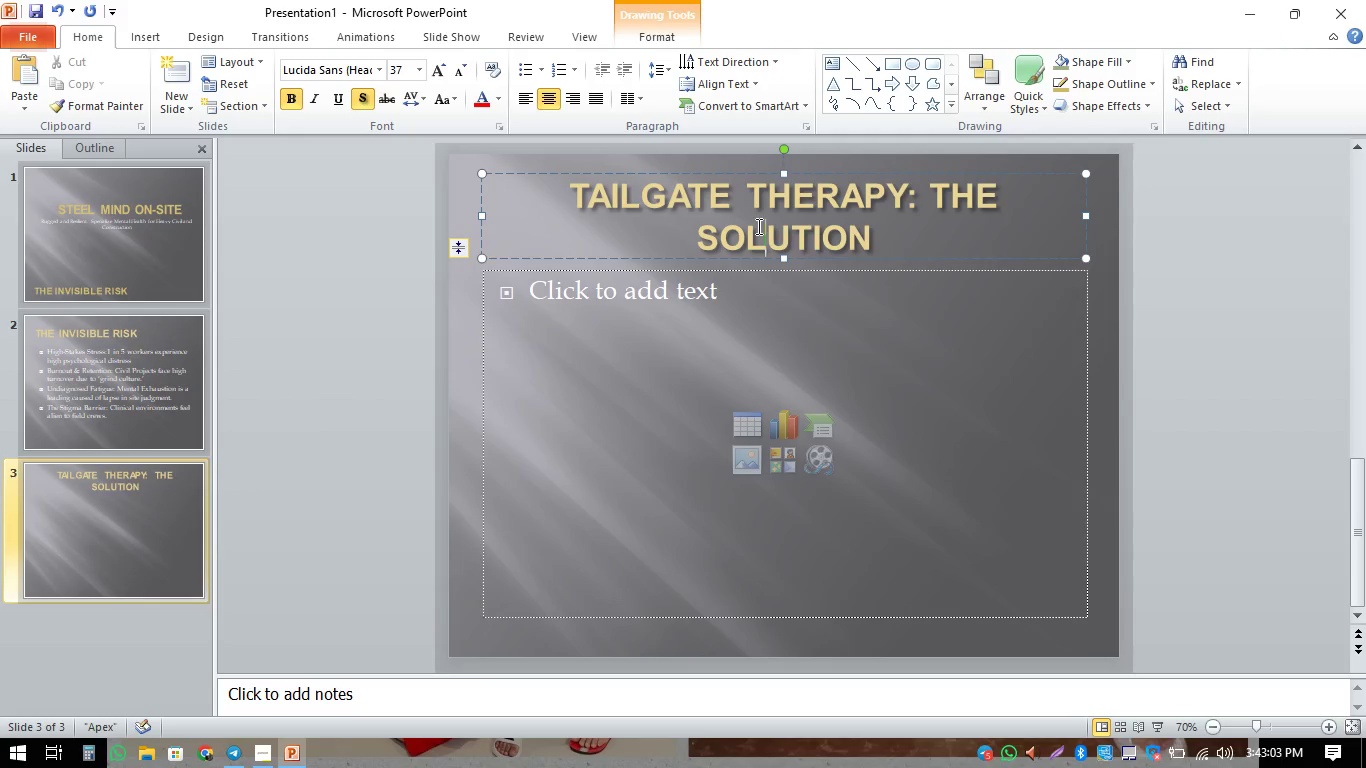 
key(Control+L)
 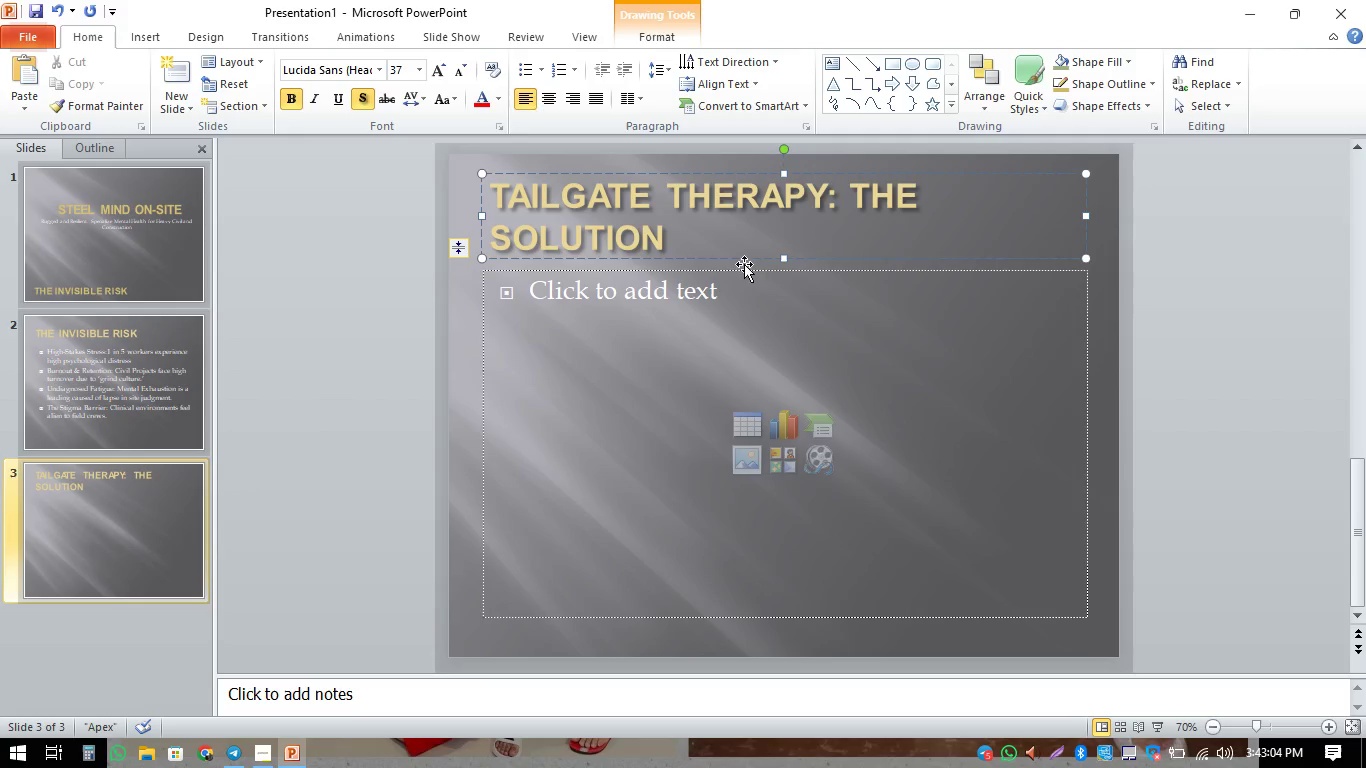 
left_click([691, 311])
 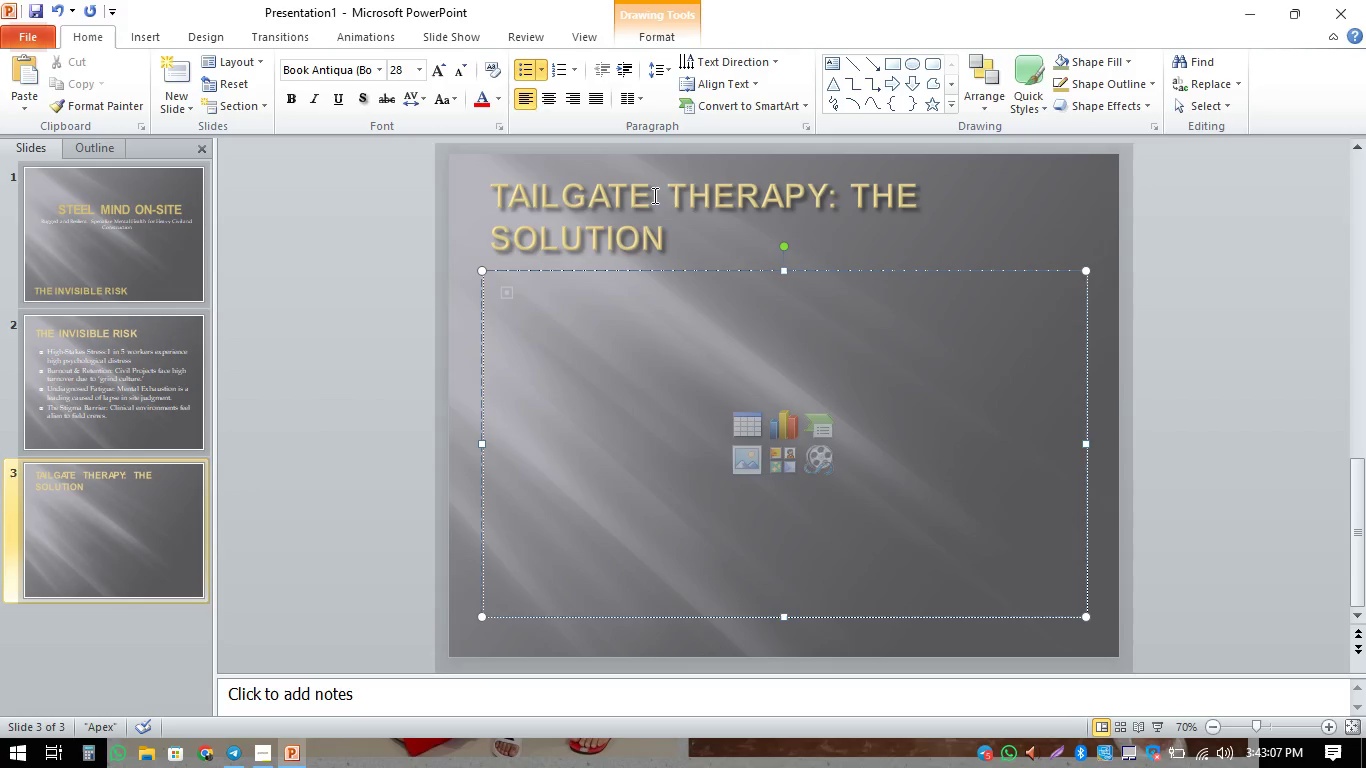 
left_click([672, 212])
 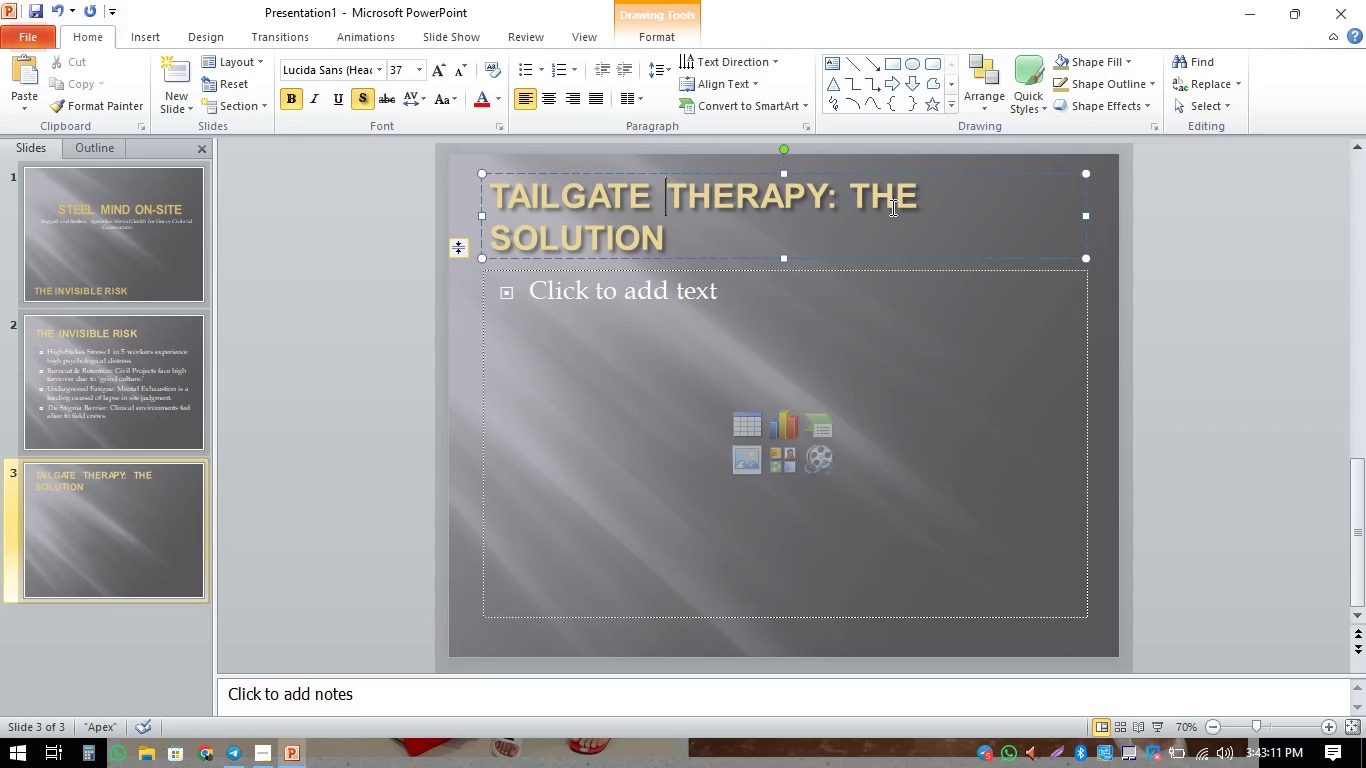 
left_click_drag(start_coordinate=[683, 238], to_coordinate=[500, 197])
 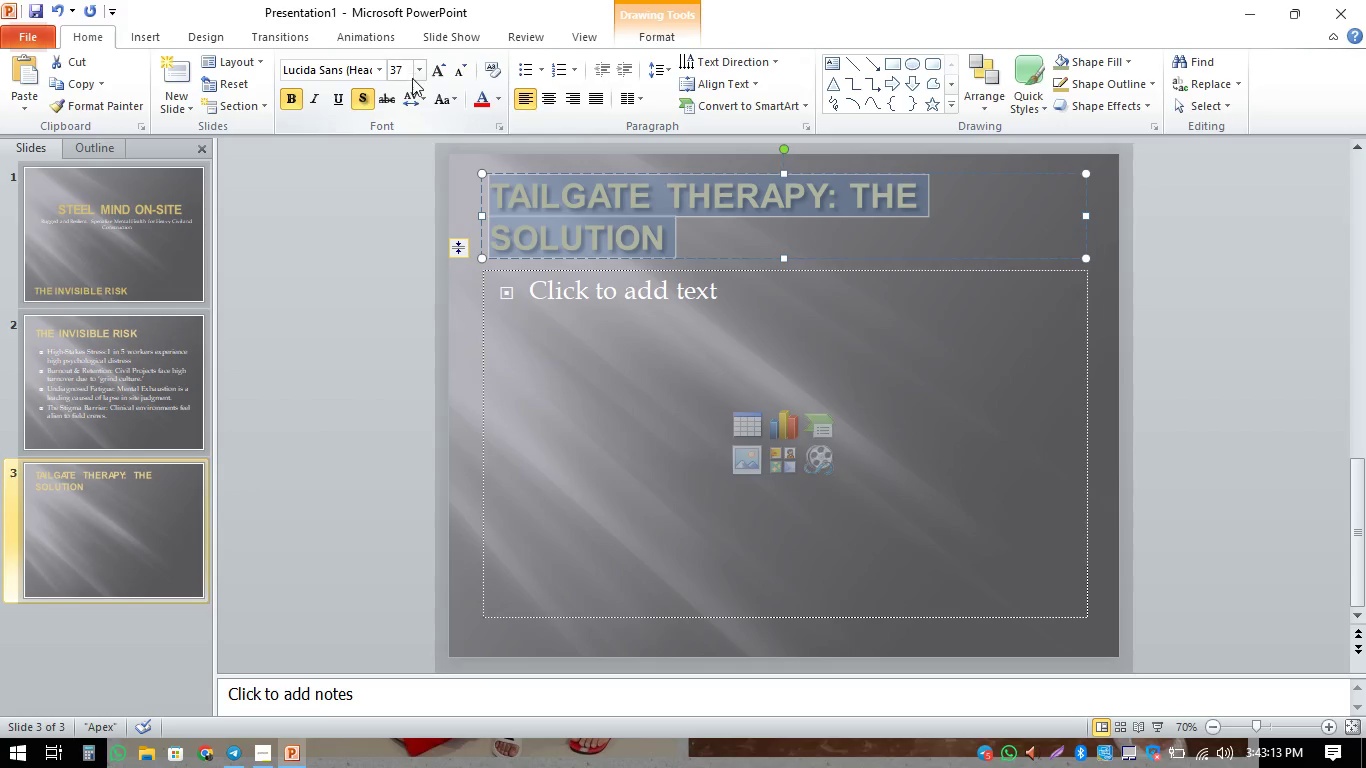 
left_click([419, 70])
 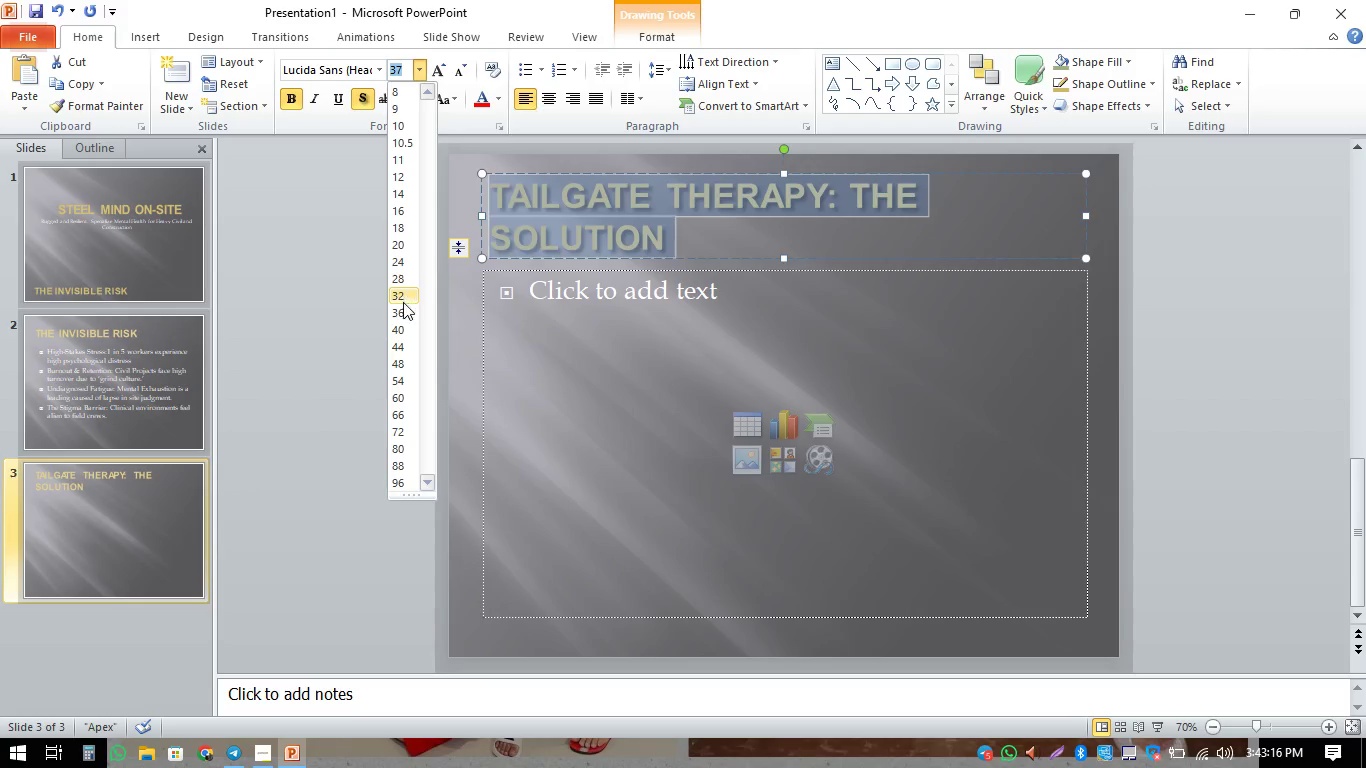 
left_click([403, 308])
 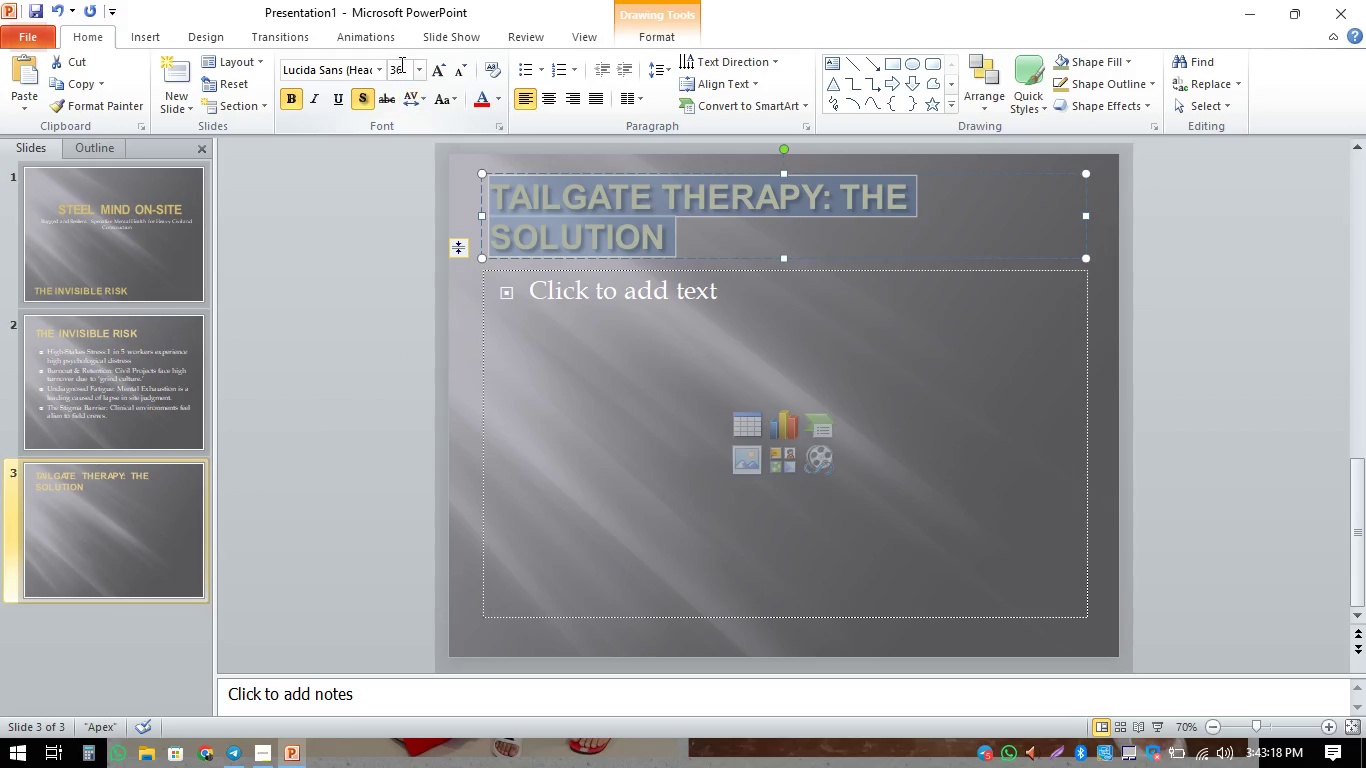 
left_click([420, 71])
 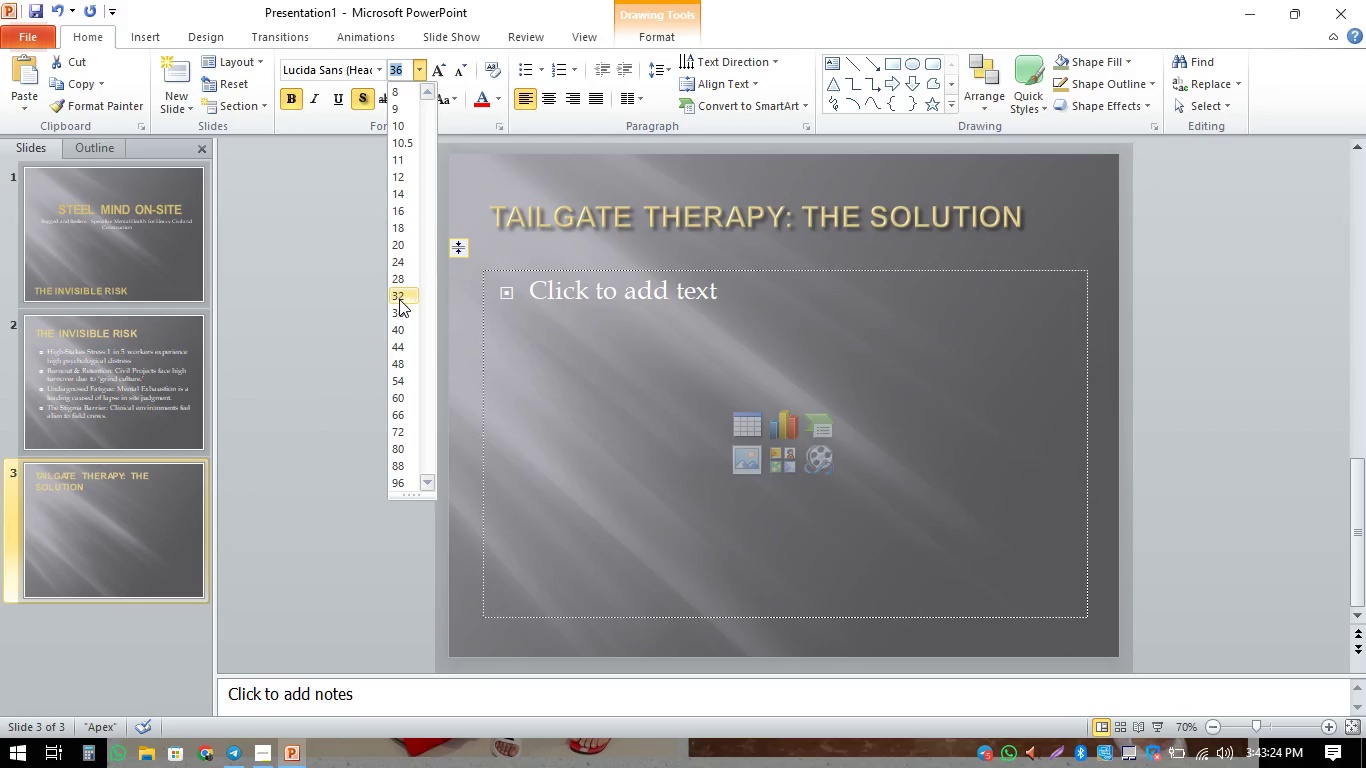 
wait(10.77)
 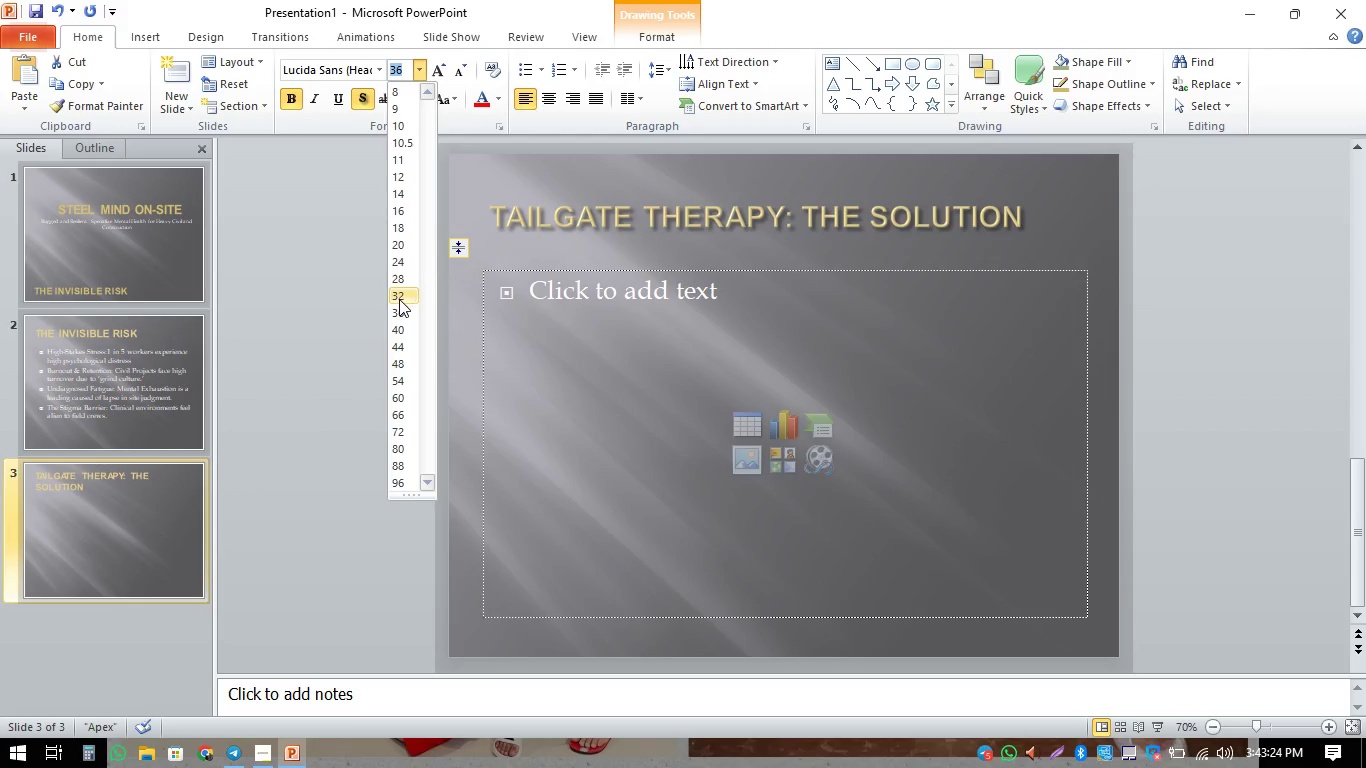 
left_click([406, 73])
 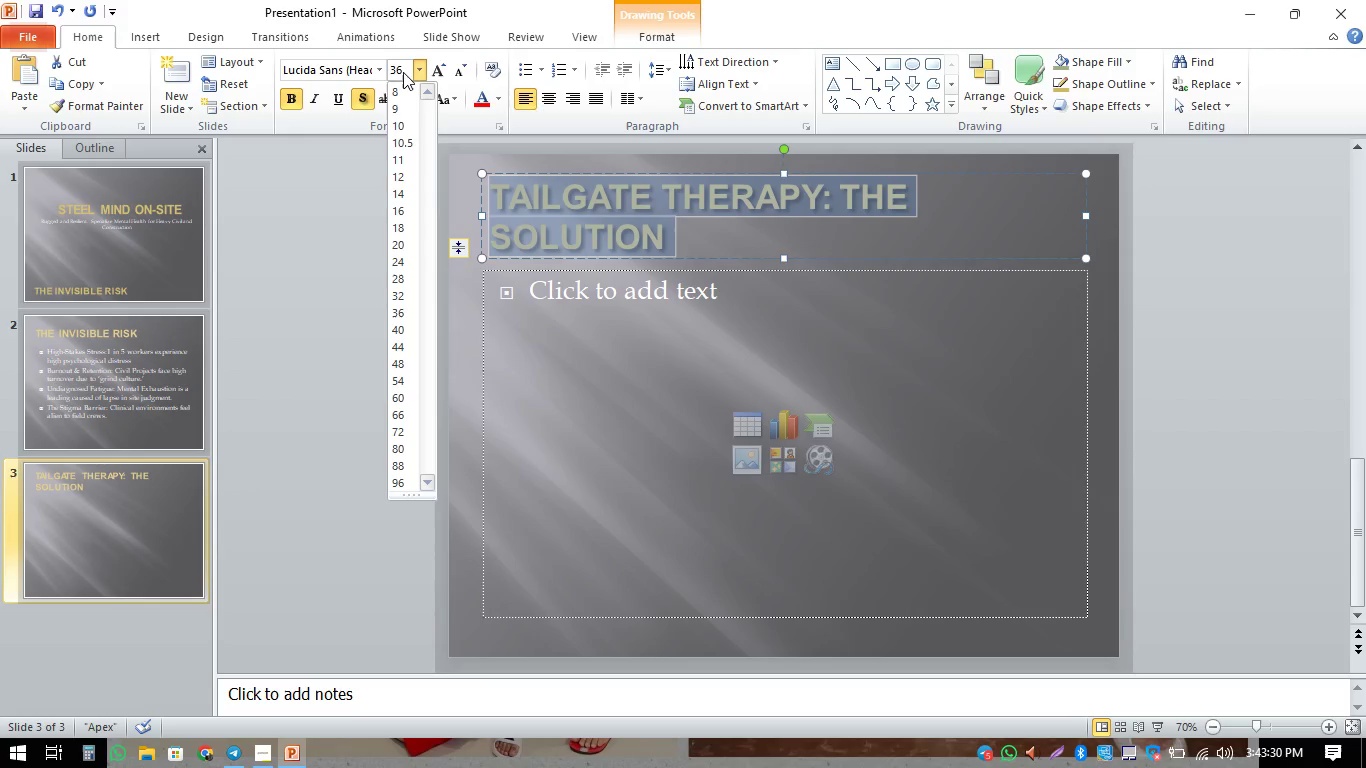 
key(Backspace)
 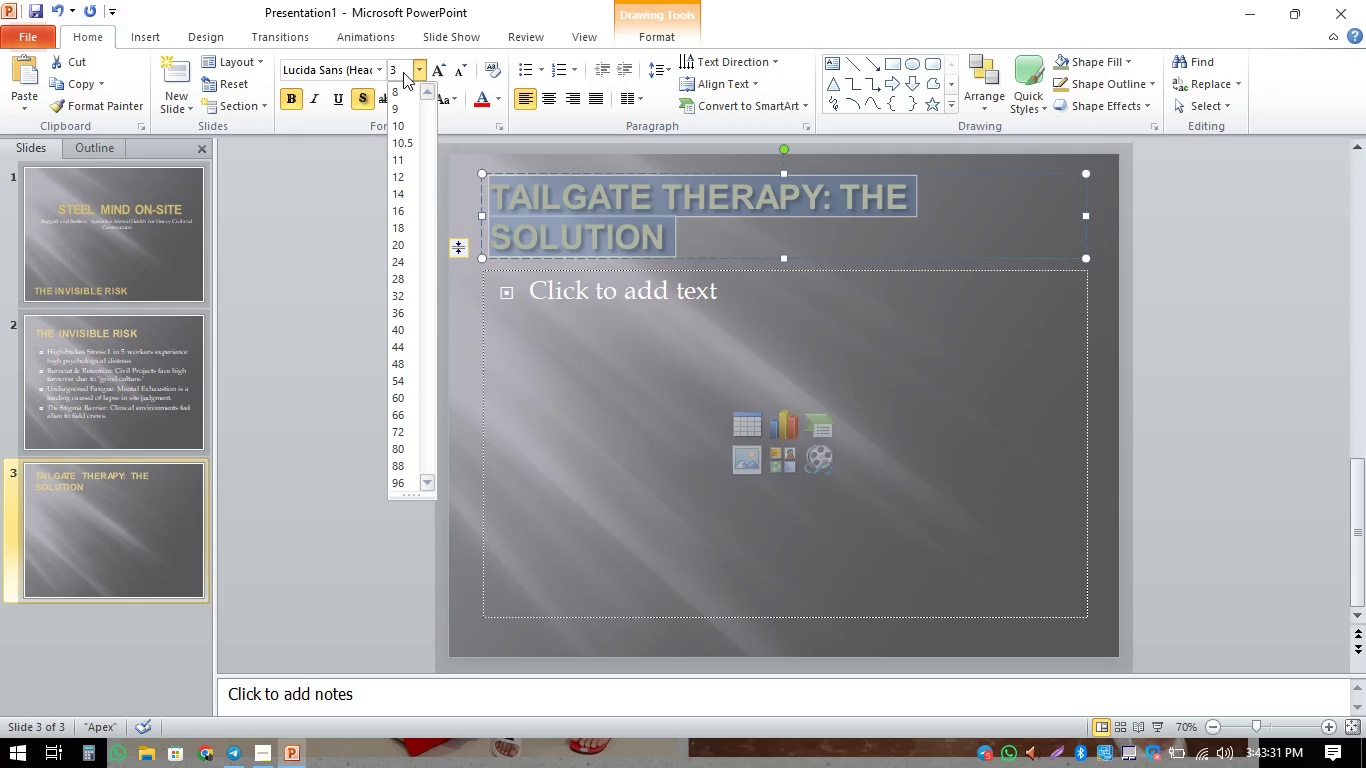 
key(4)
 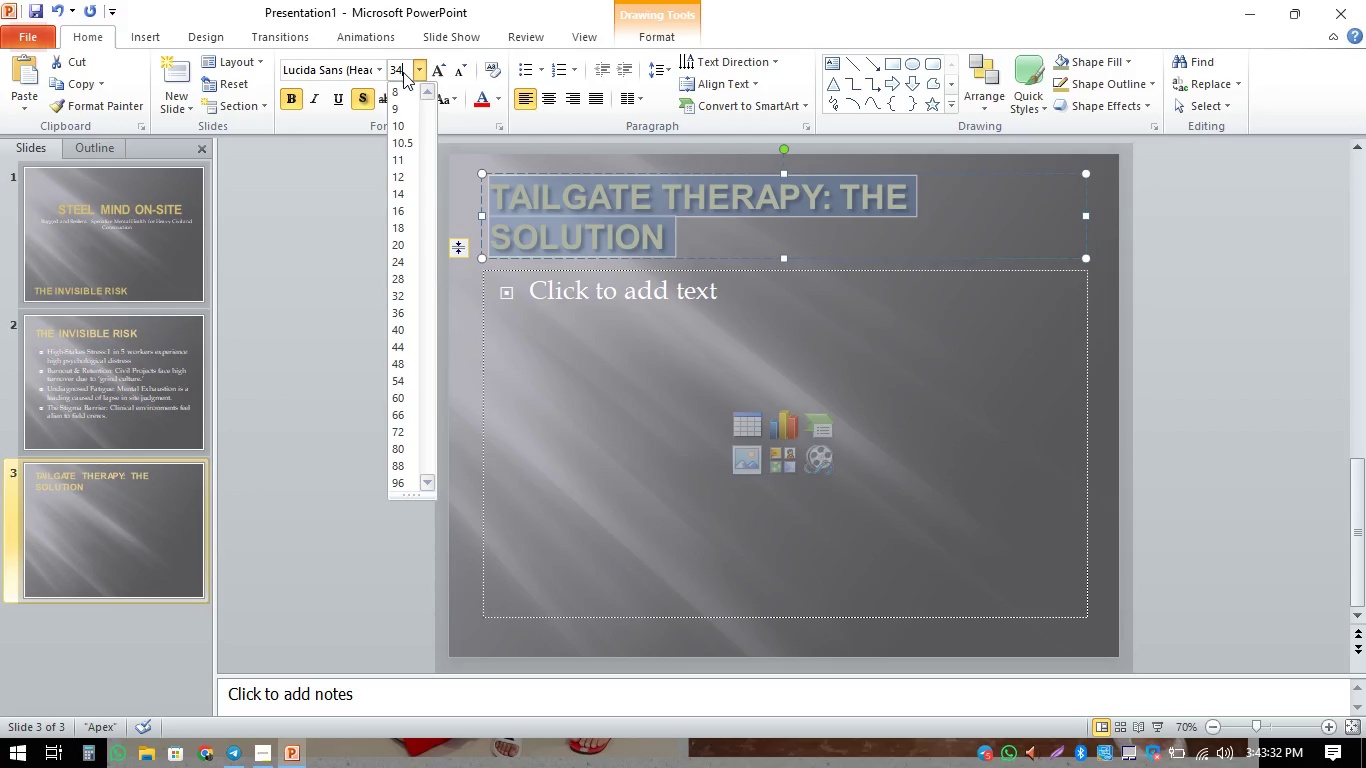 
key(Enter)
 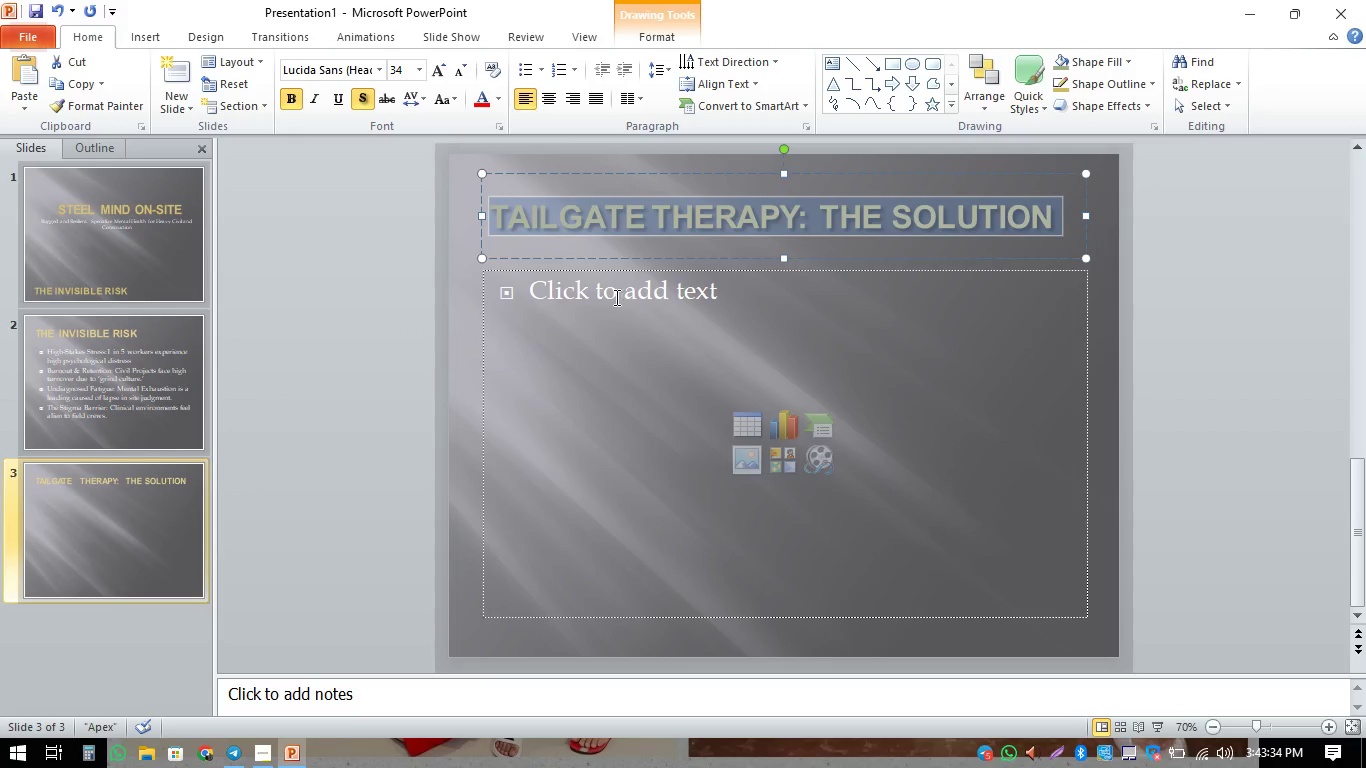 
left_click([641, 302])
 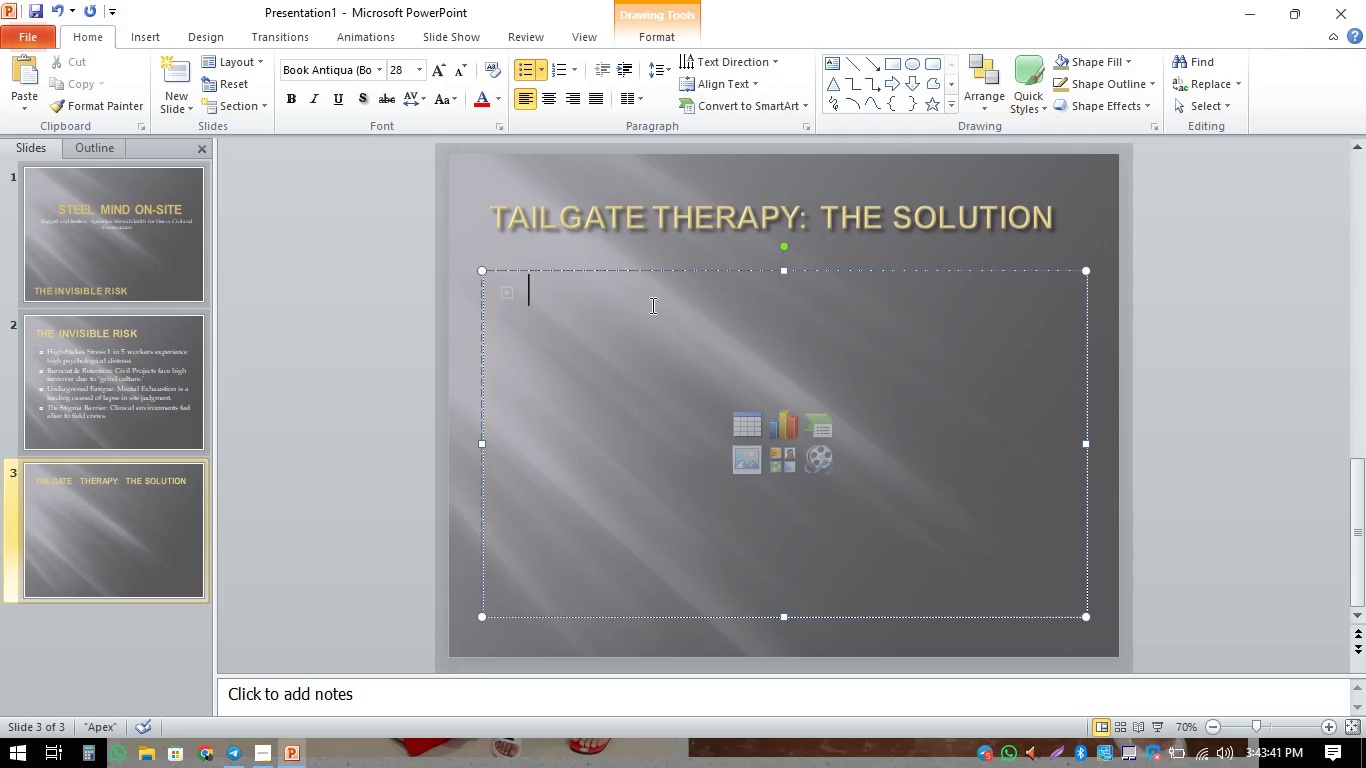 
wait(10.75)
 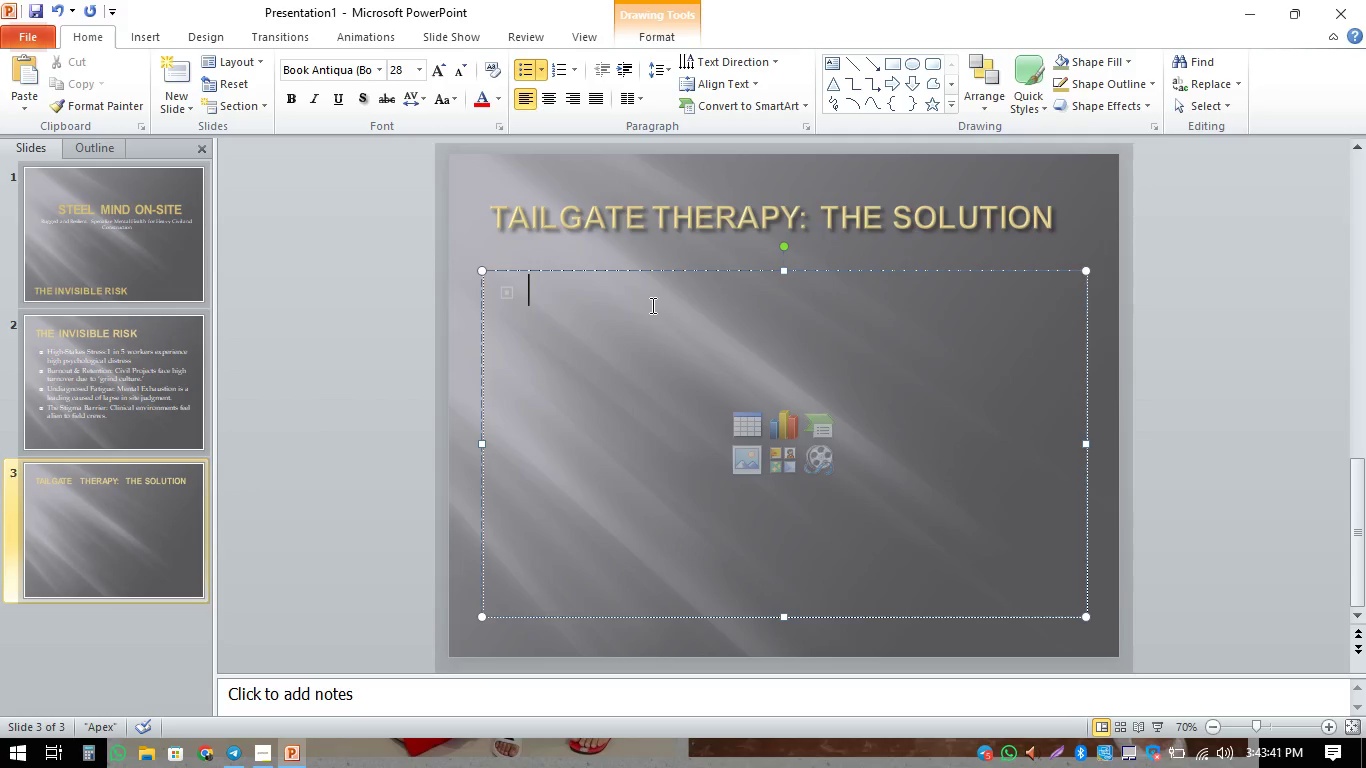 
left_click_drag(start_coordinate=[787, 273], to_coordinate=[783, 336])
 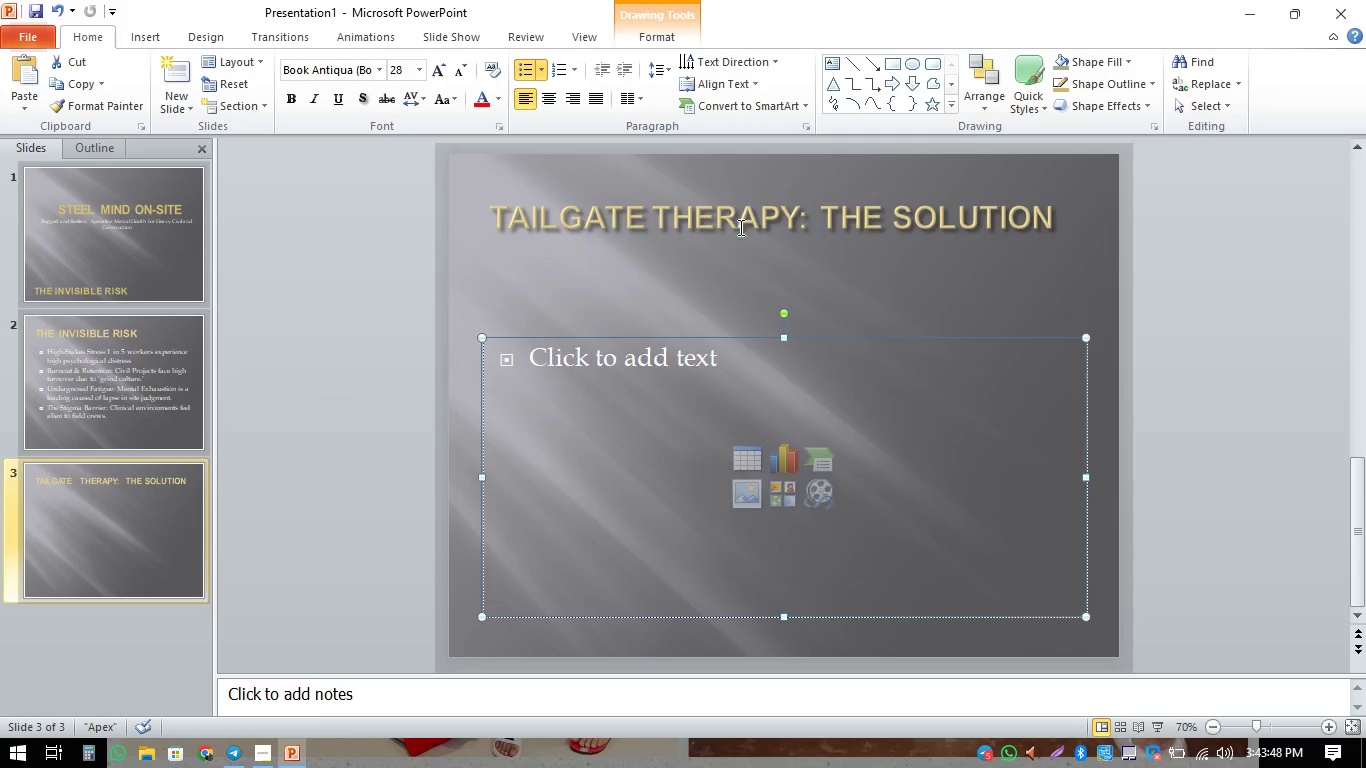 
left_click([748, 221])
 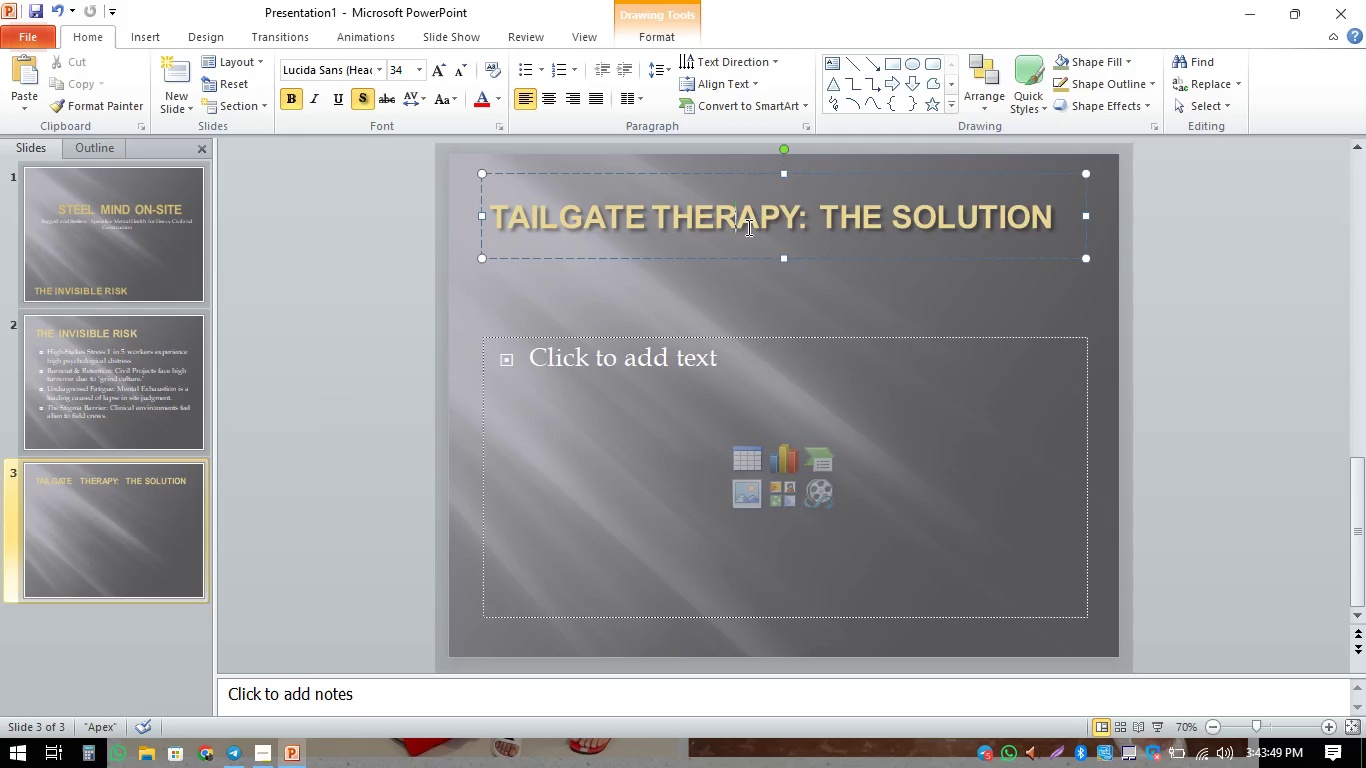 
key(Control+C)
 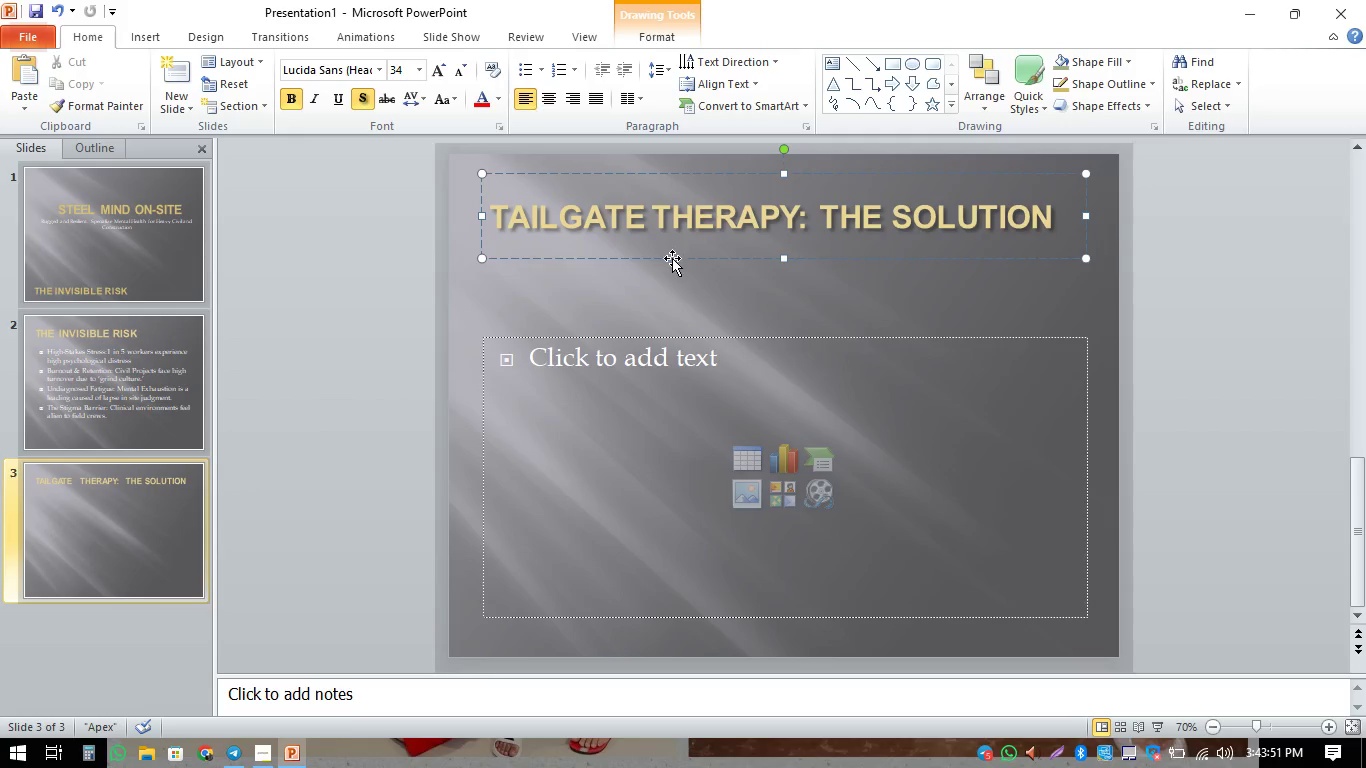 
left_click([670, 260])
 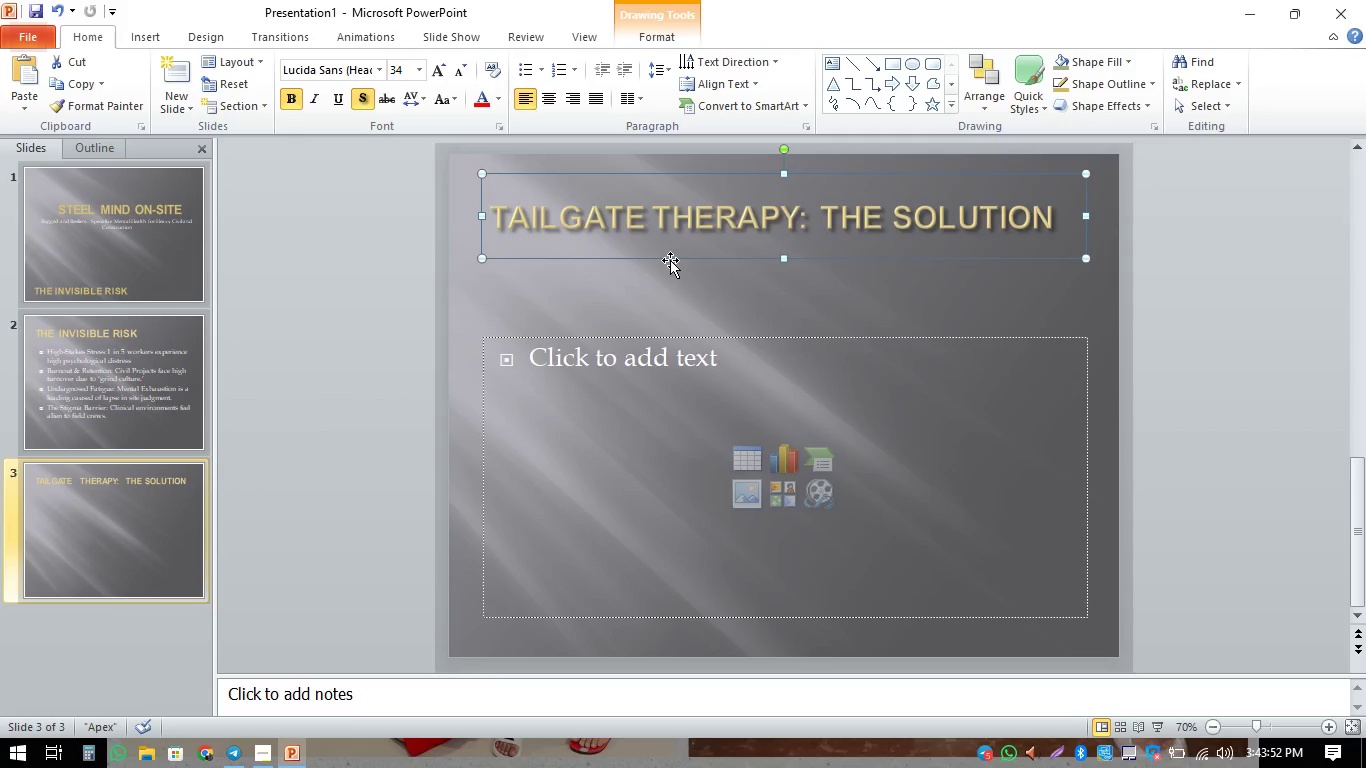 
key(Control+C)
 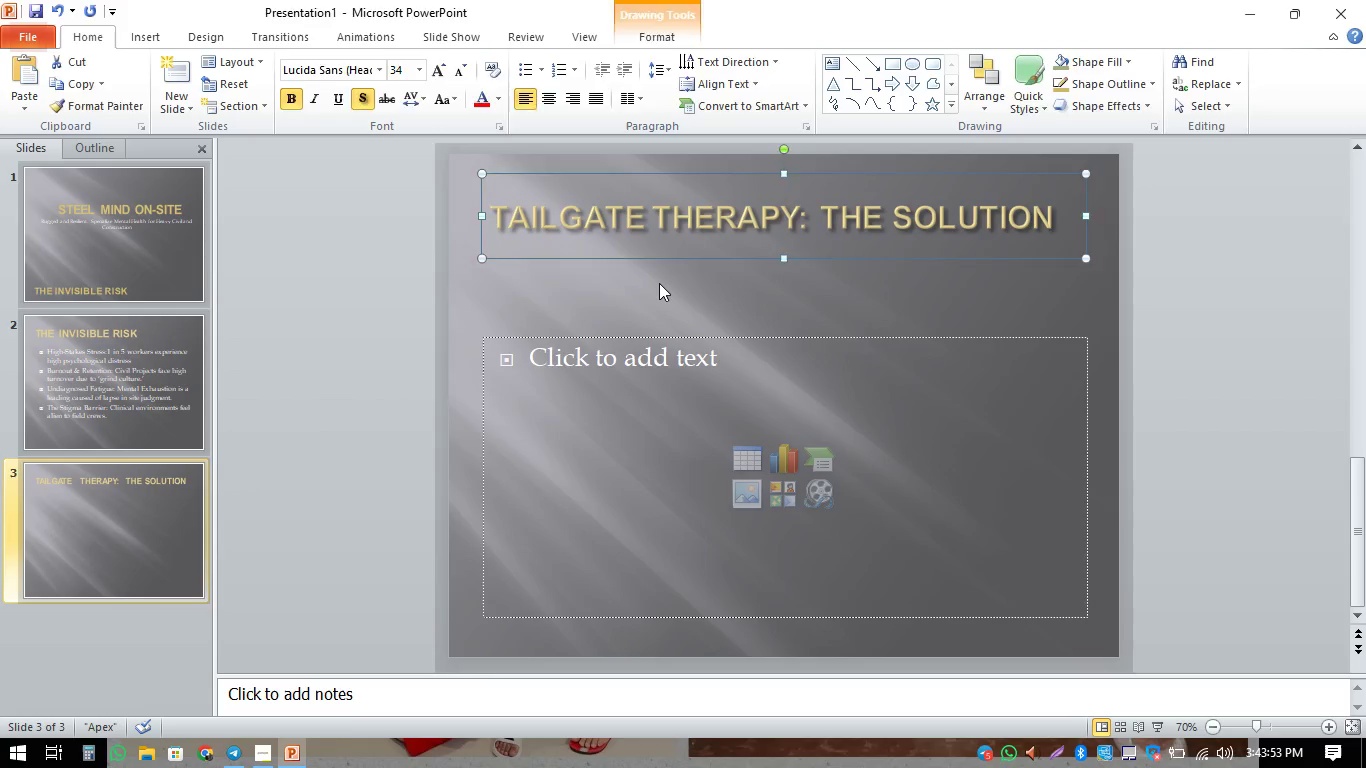 
left_click([659, 283])
 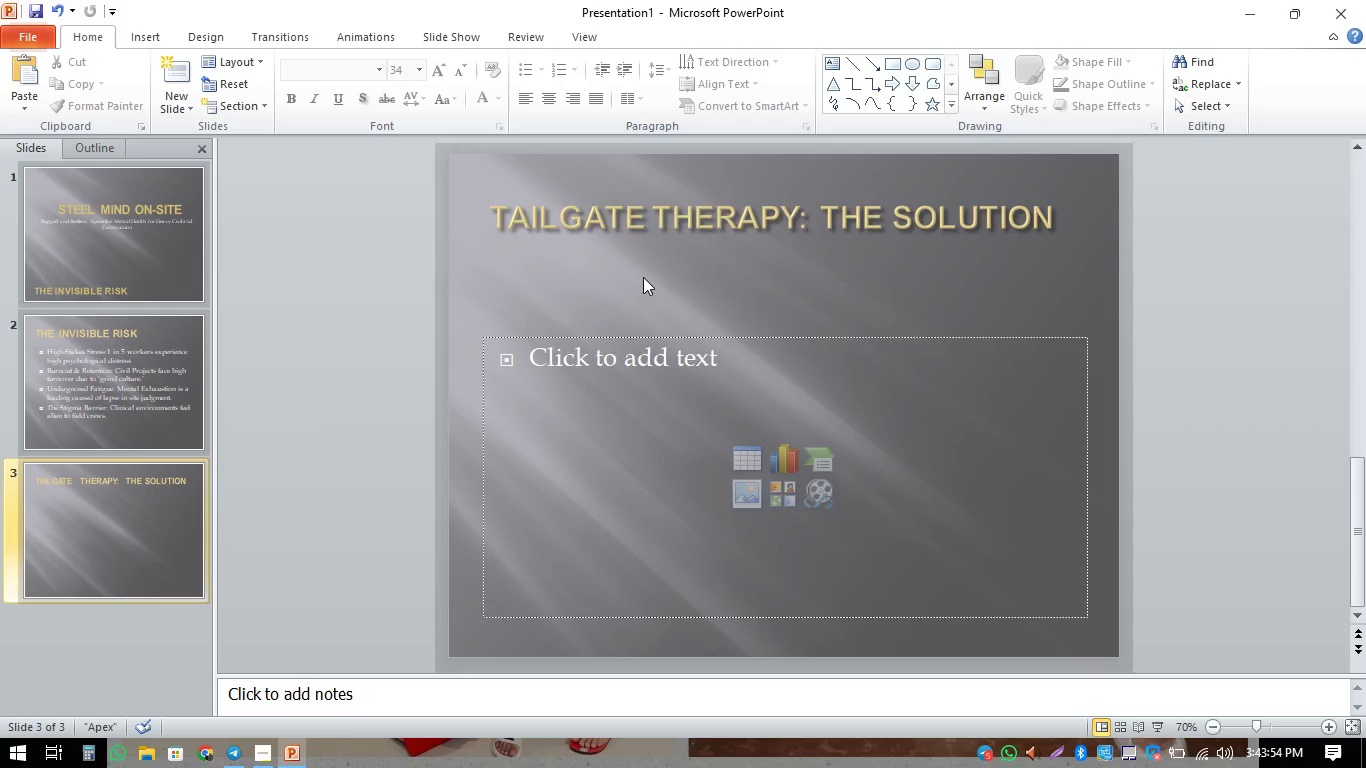 
key(Control+V)
 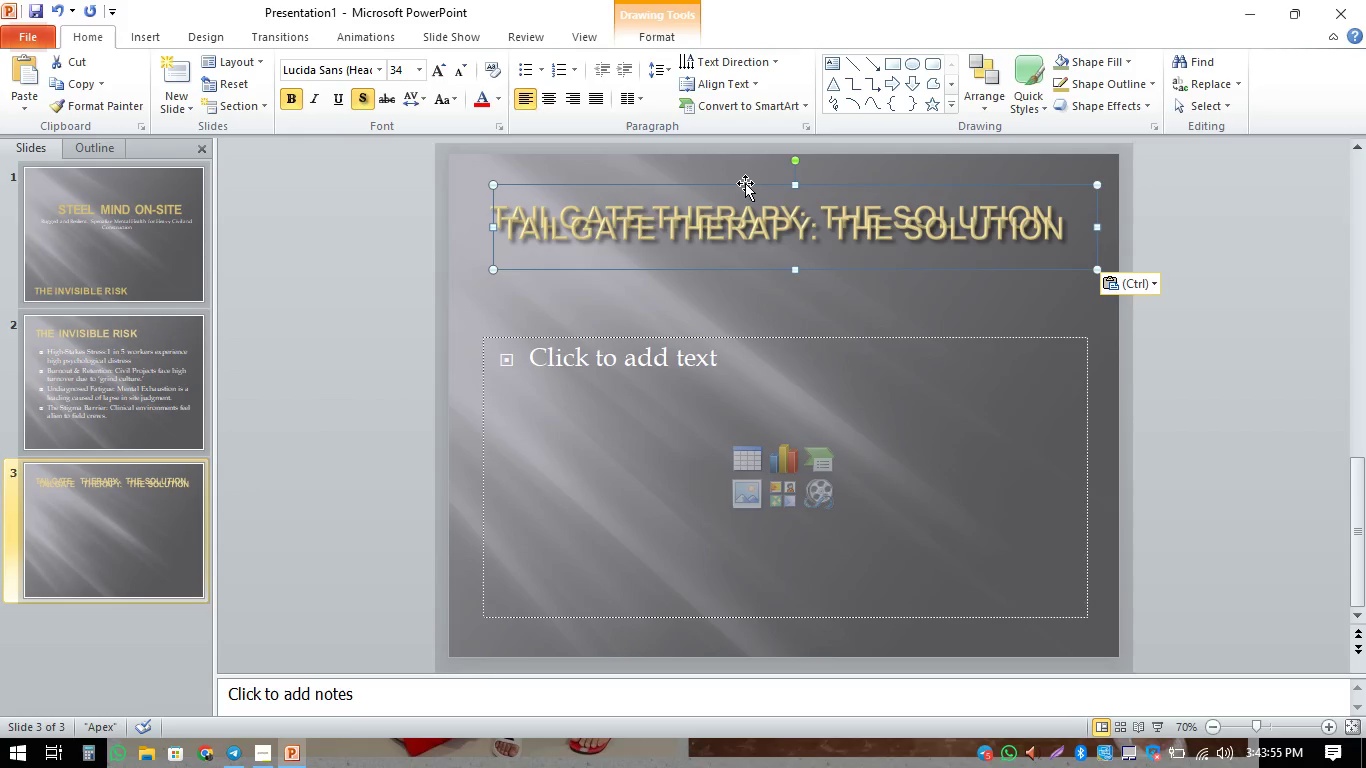 
left_click_drag(start_coordinate=[745, 182], to_coordinate=[732, 245])
 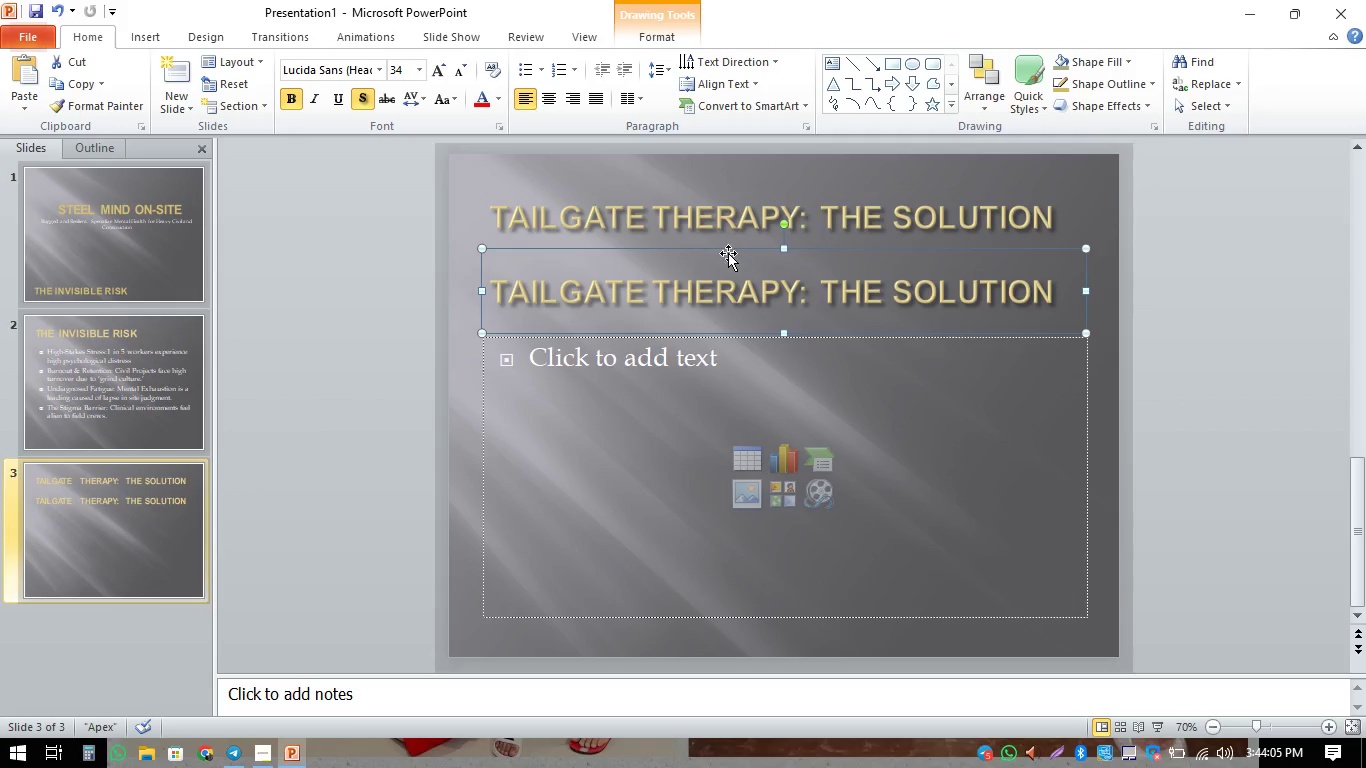 
wait(10.77)
 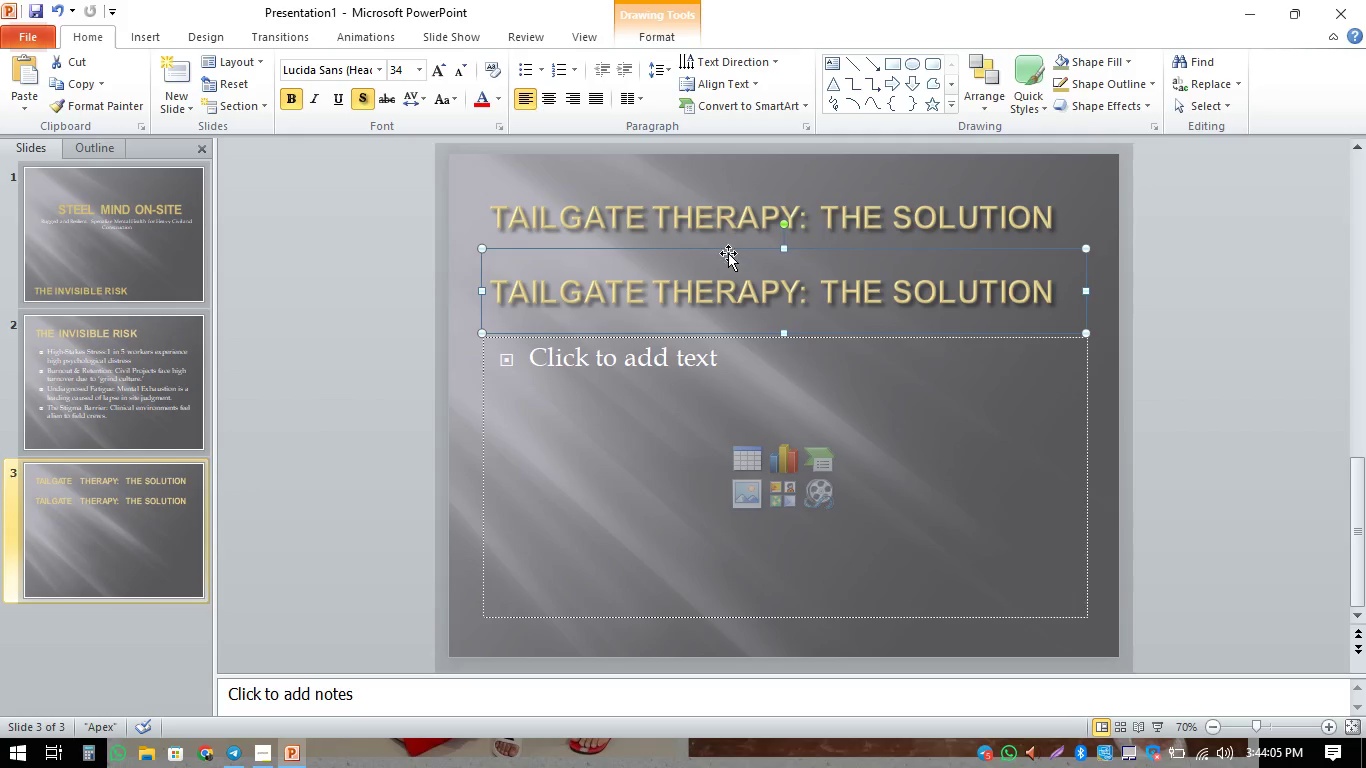 
key(Backspace)
 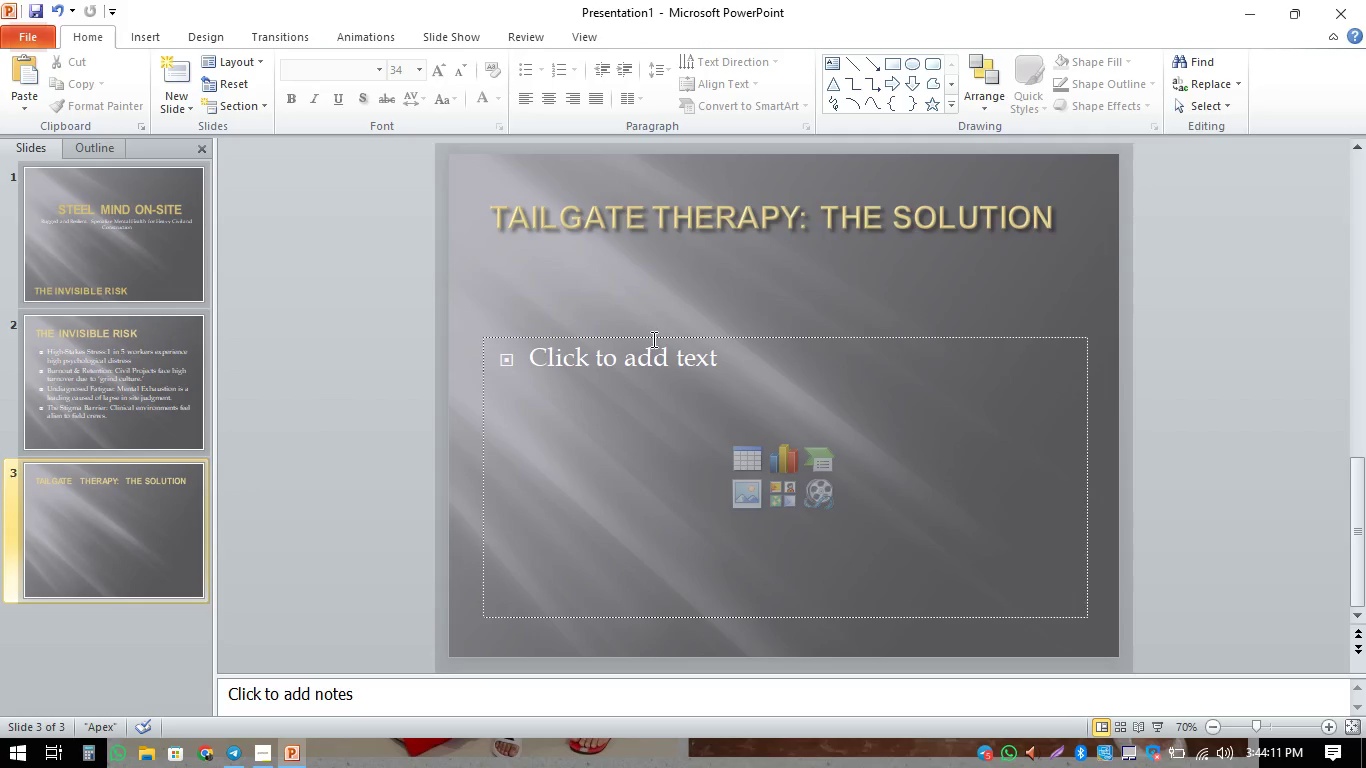 
left_click([652, 337])
 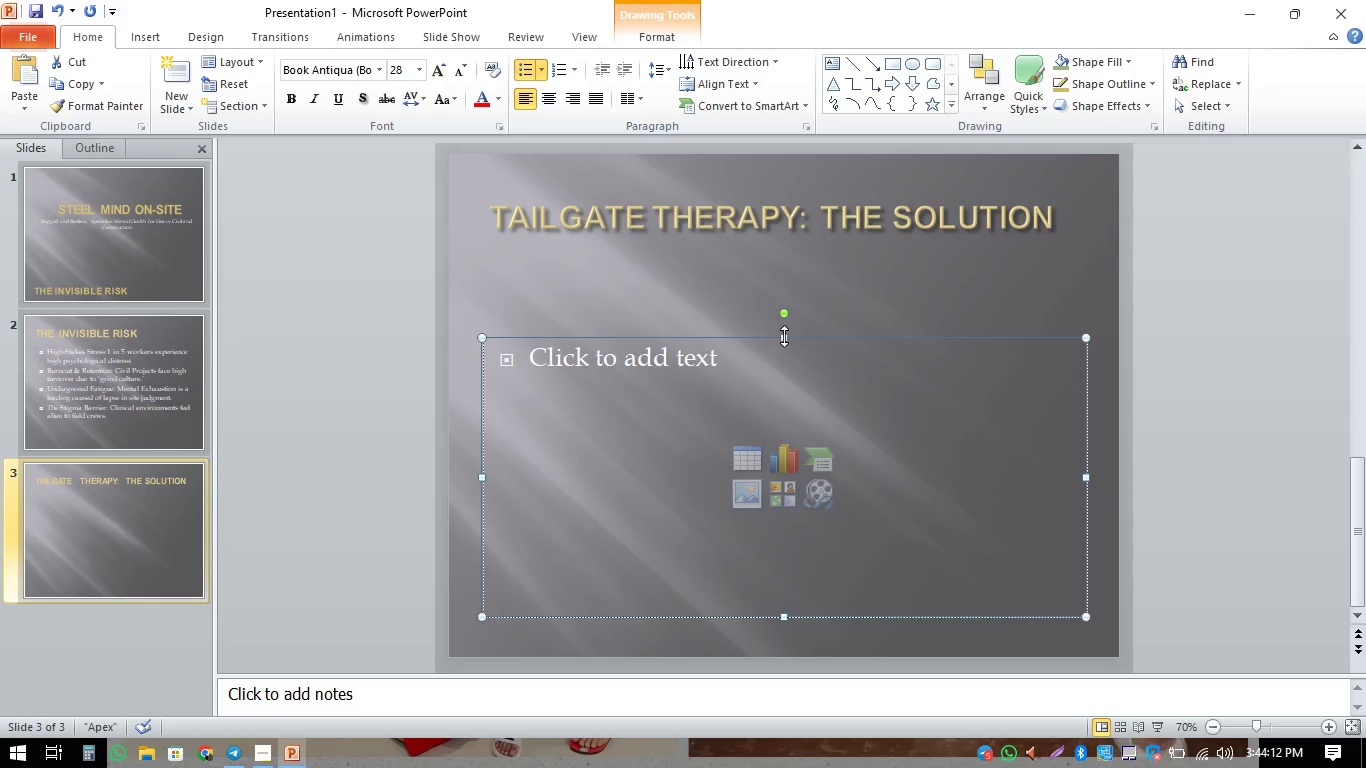 
left_click_drag(start_coordinate=[785, 337], to_coordinate=[803, 255])
 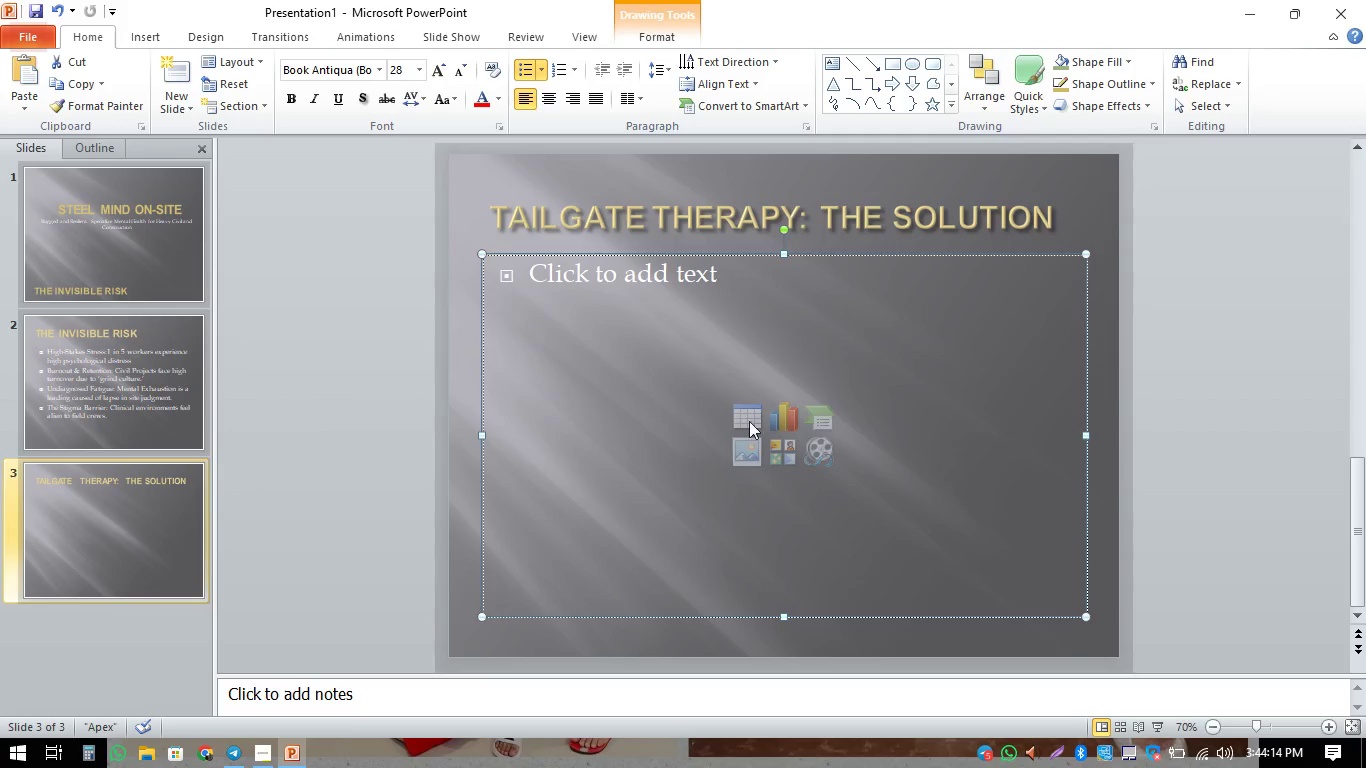 
left_click([746, 447])
 